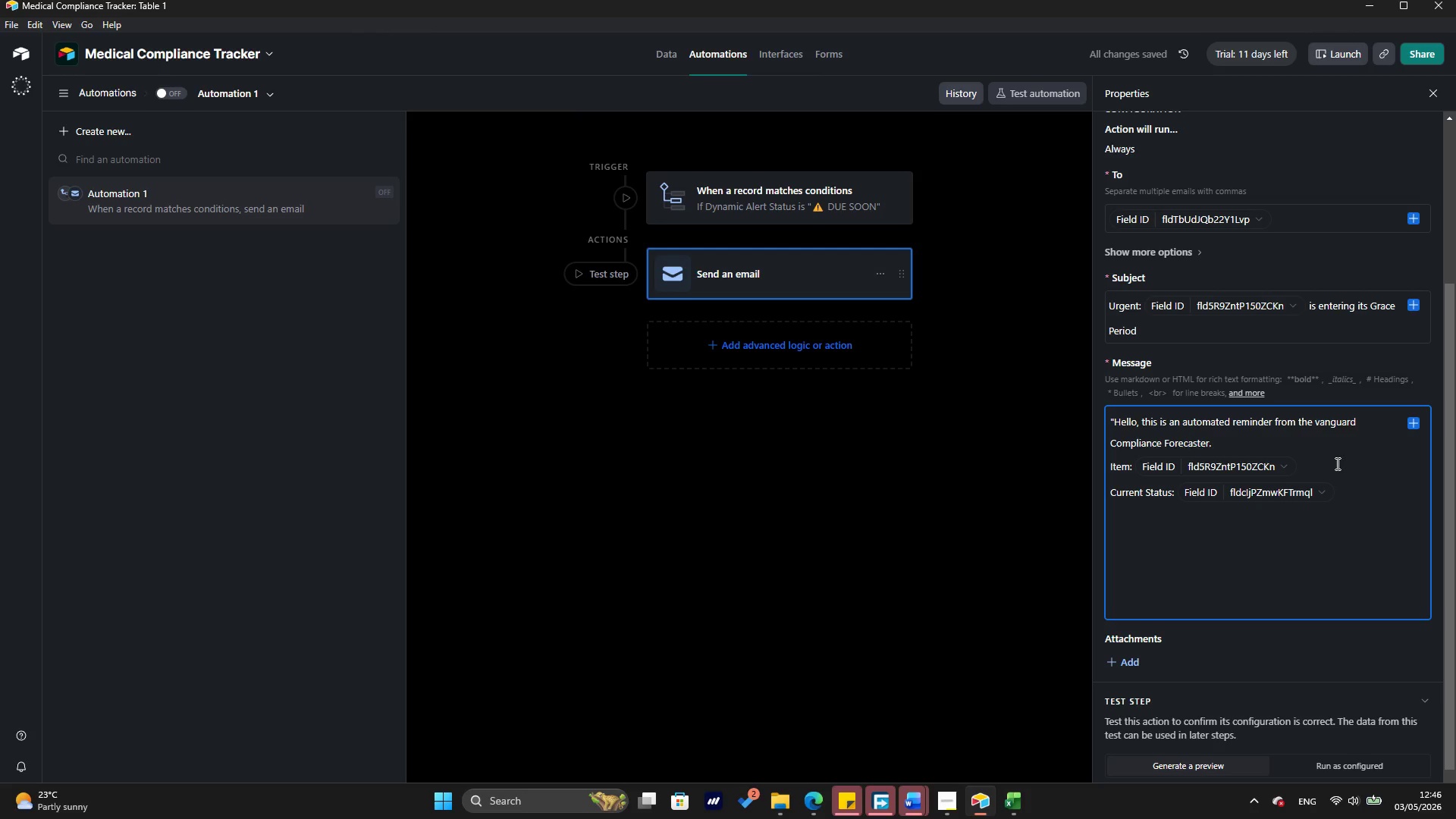 
key(Enter)
 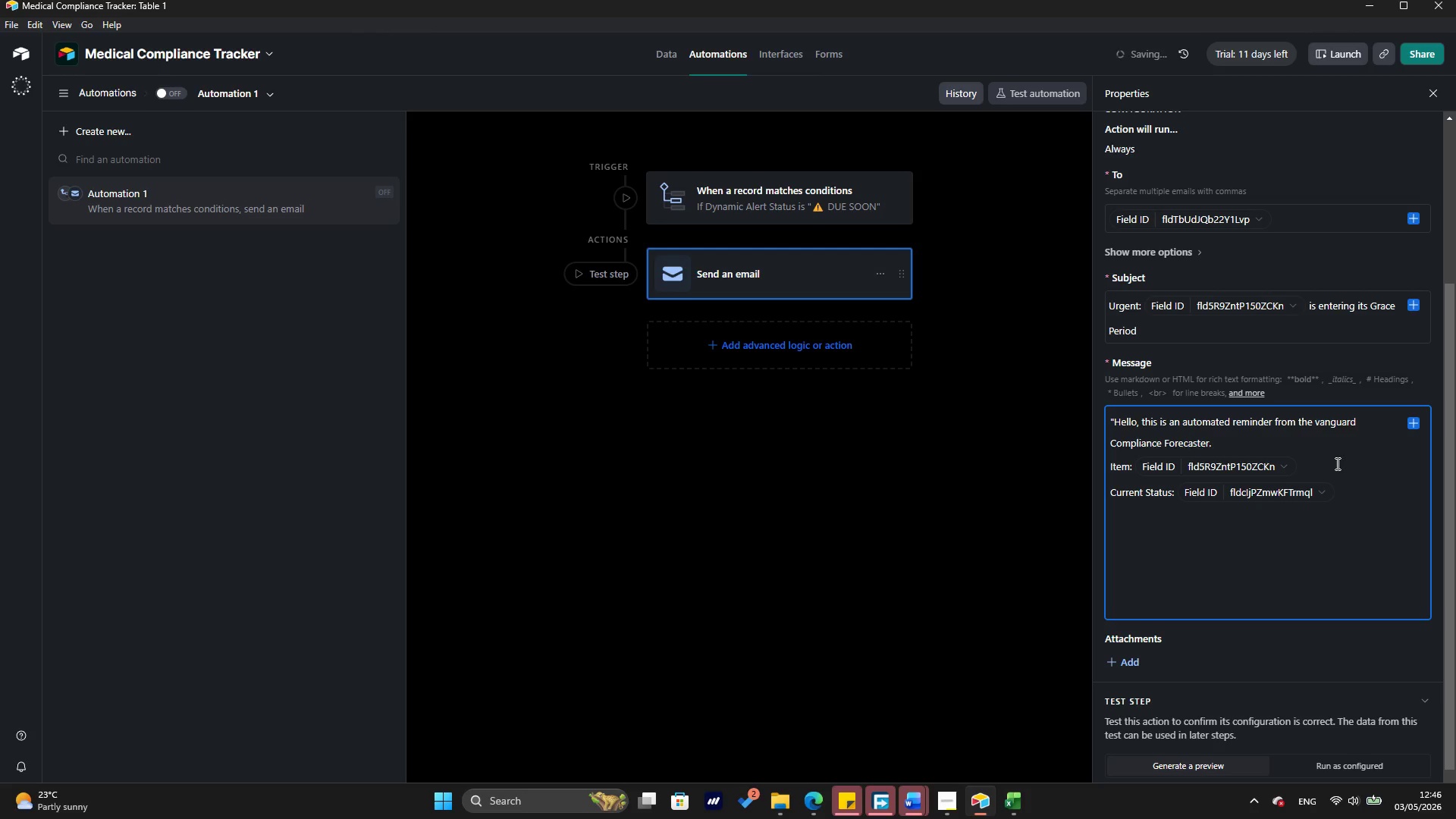 
type(Projected)
 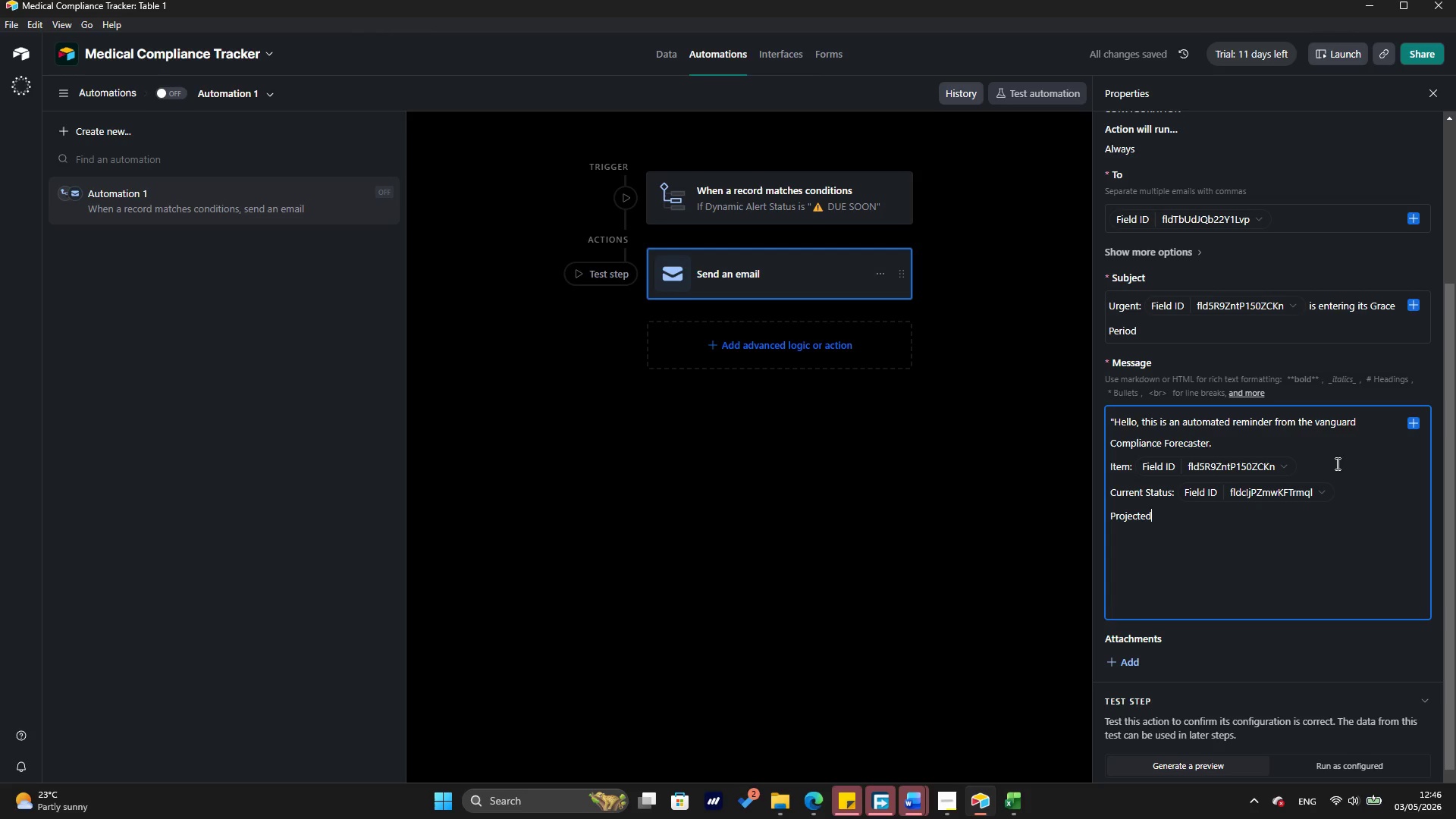 
wait(8.47)
 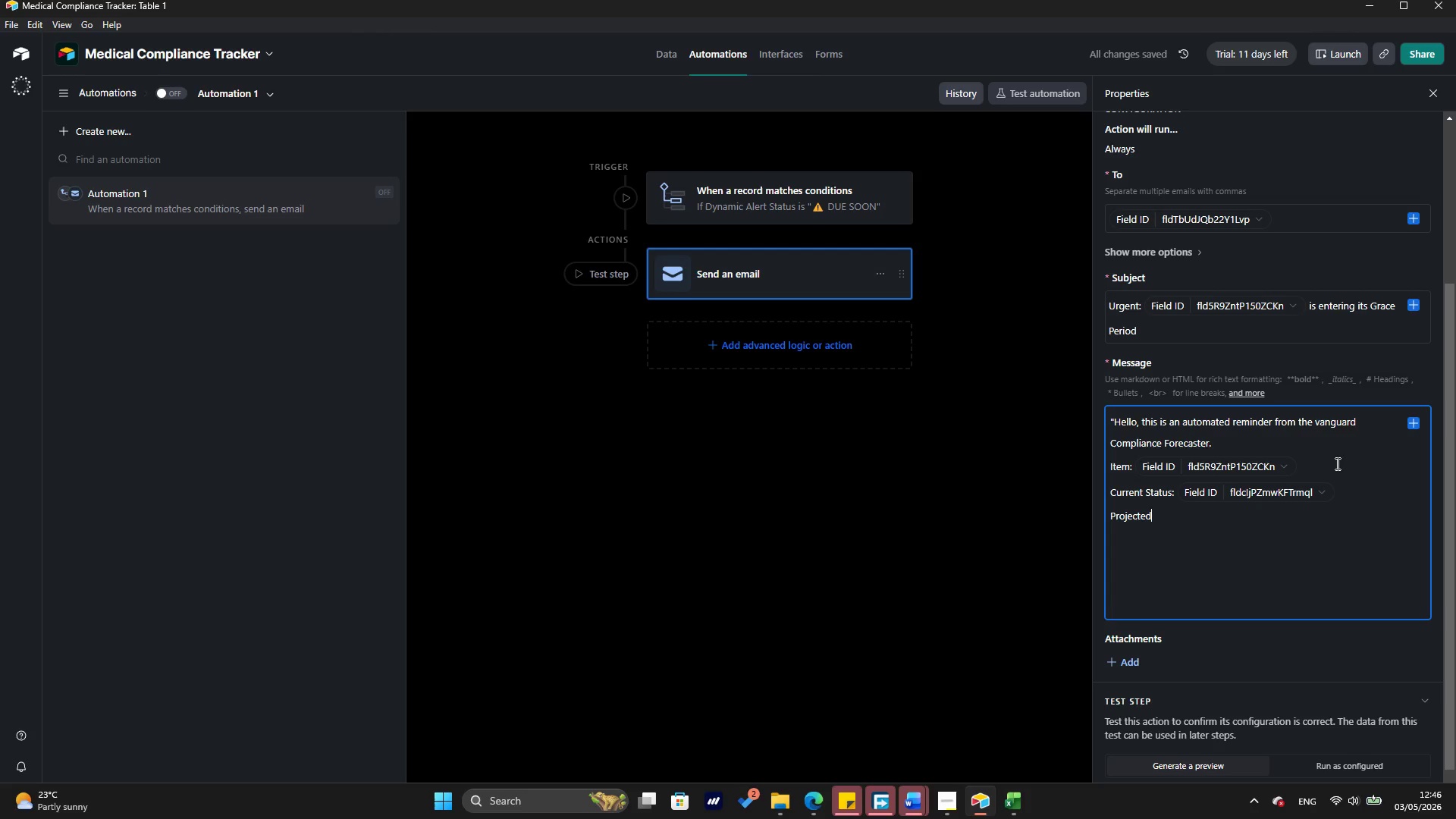 
key(Space)
 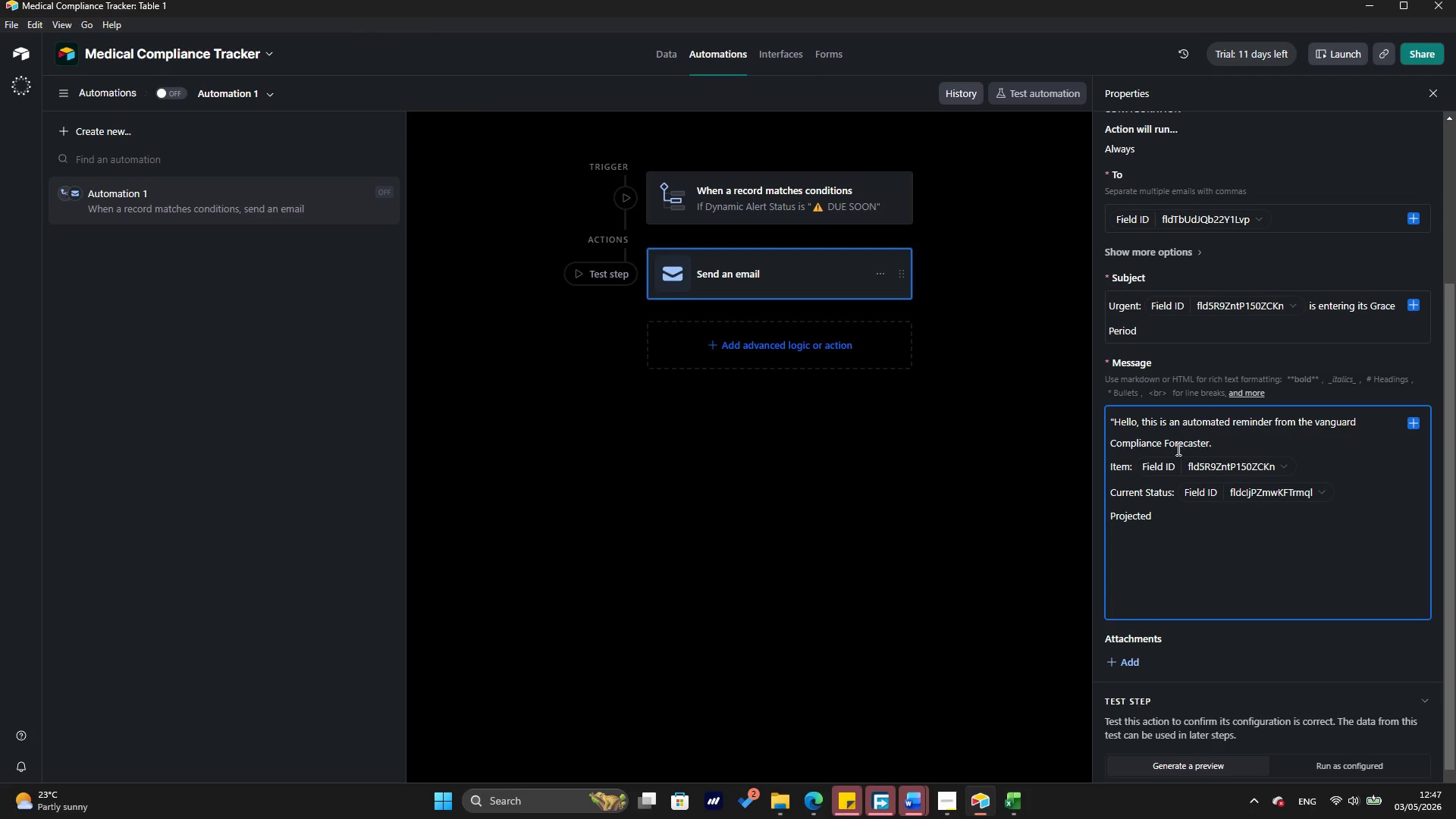 
wait(29.05)
 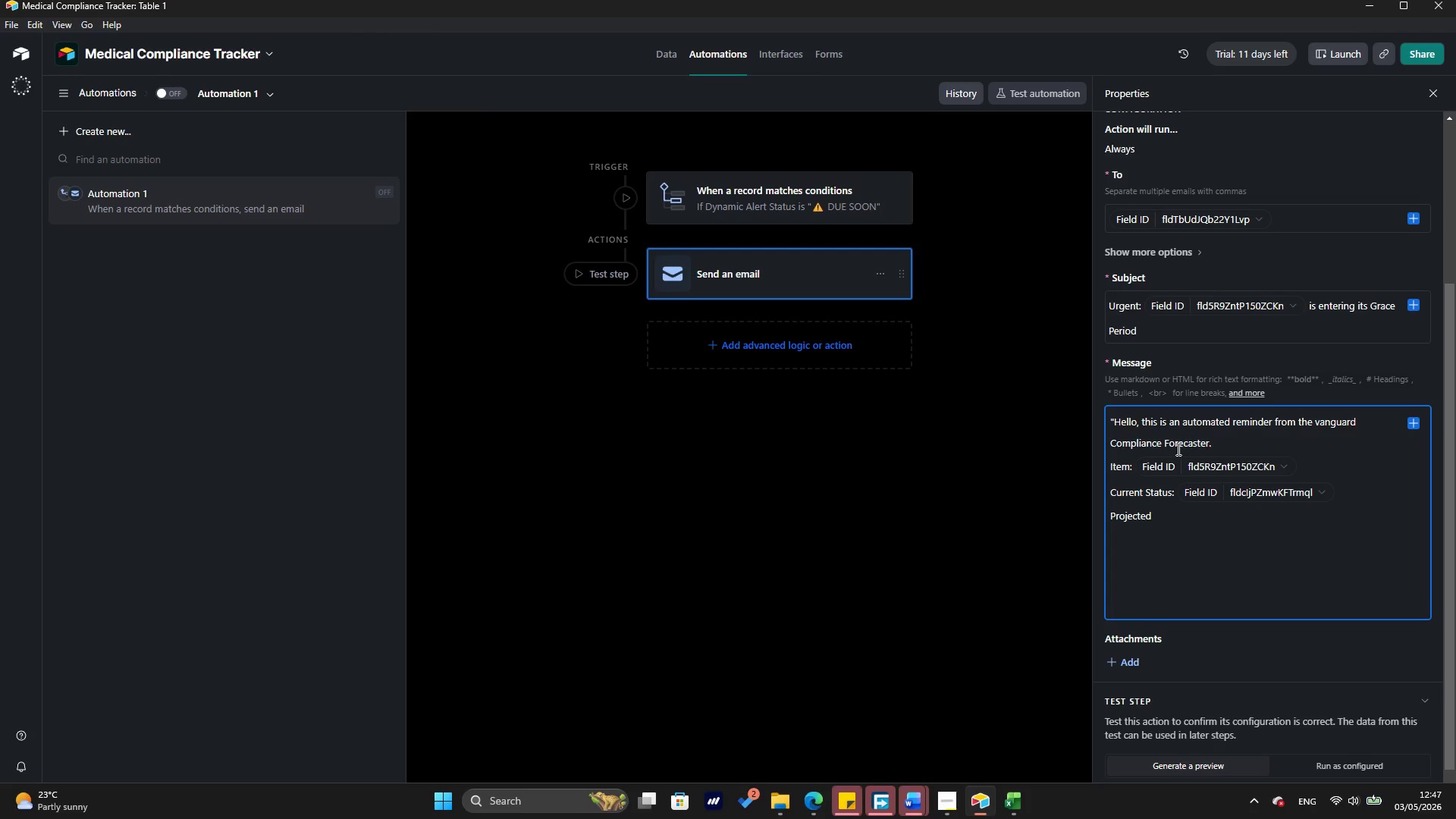 
type(Deadline:)
 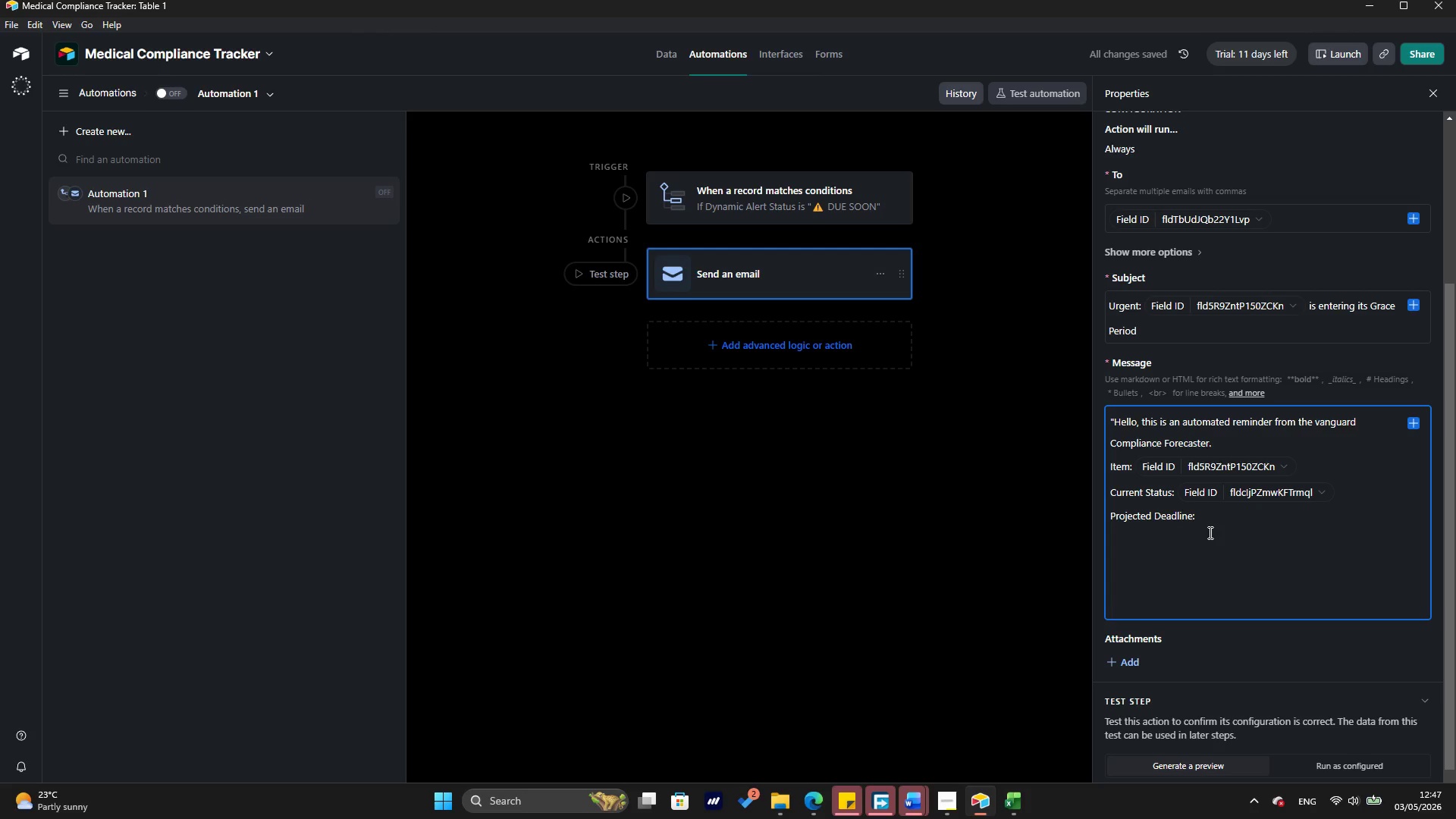 
key(Space)
 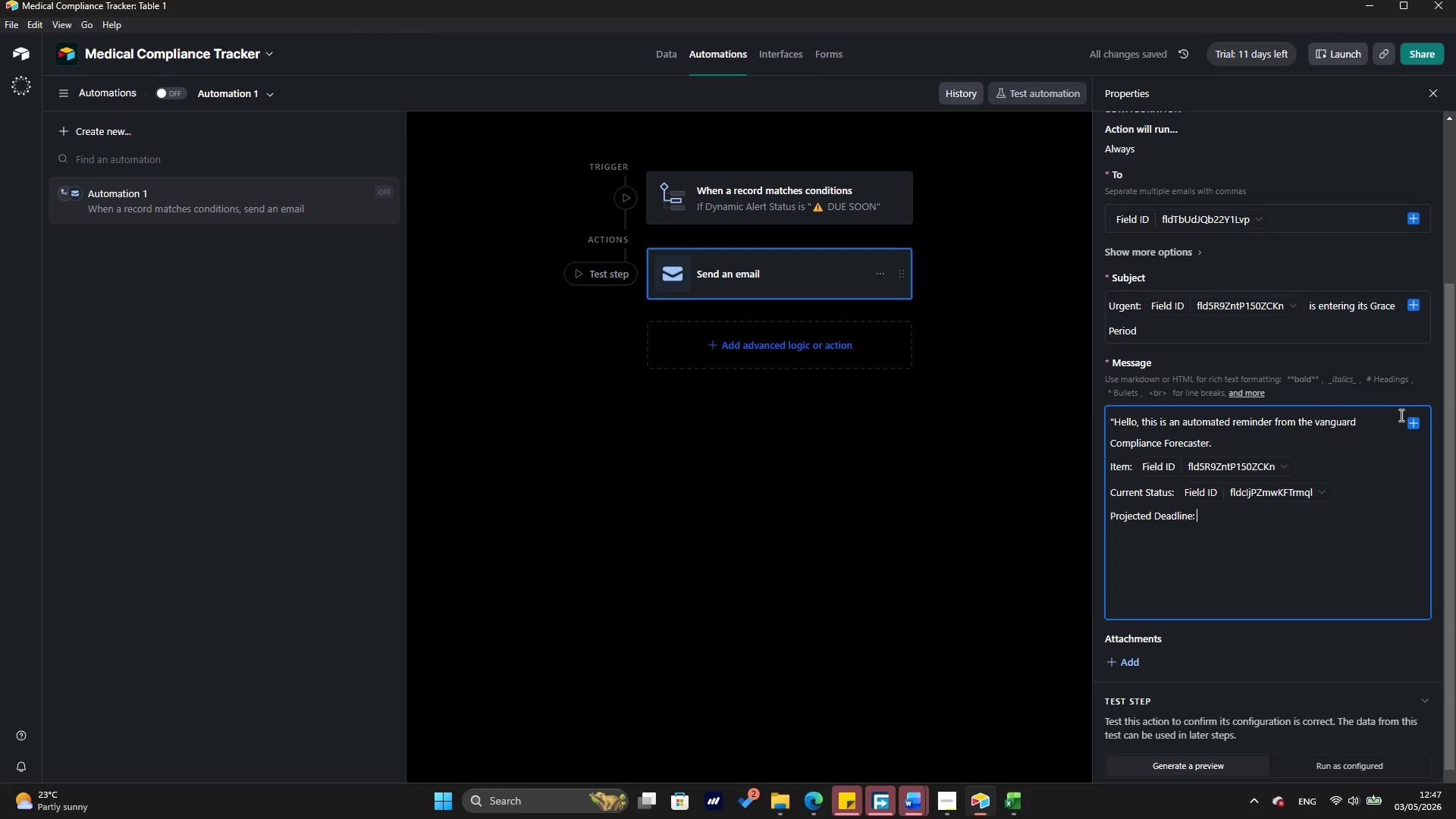 
left_click([1411, 425])
 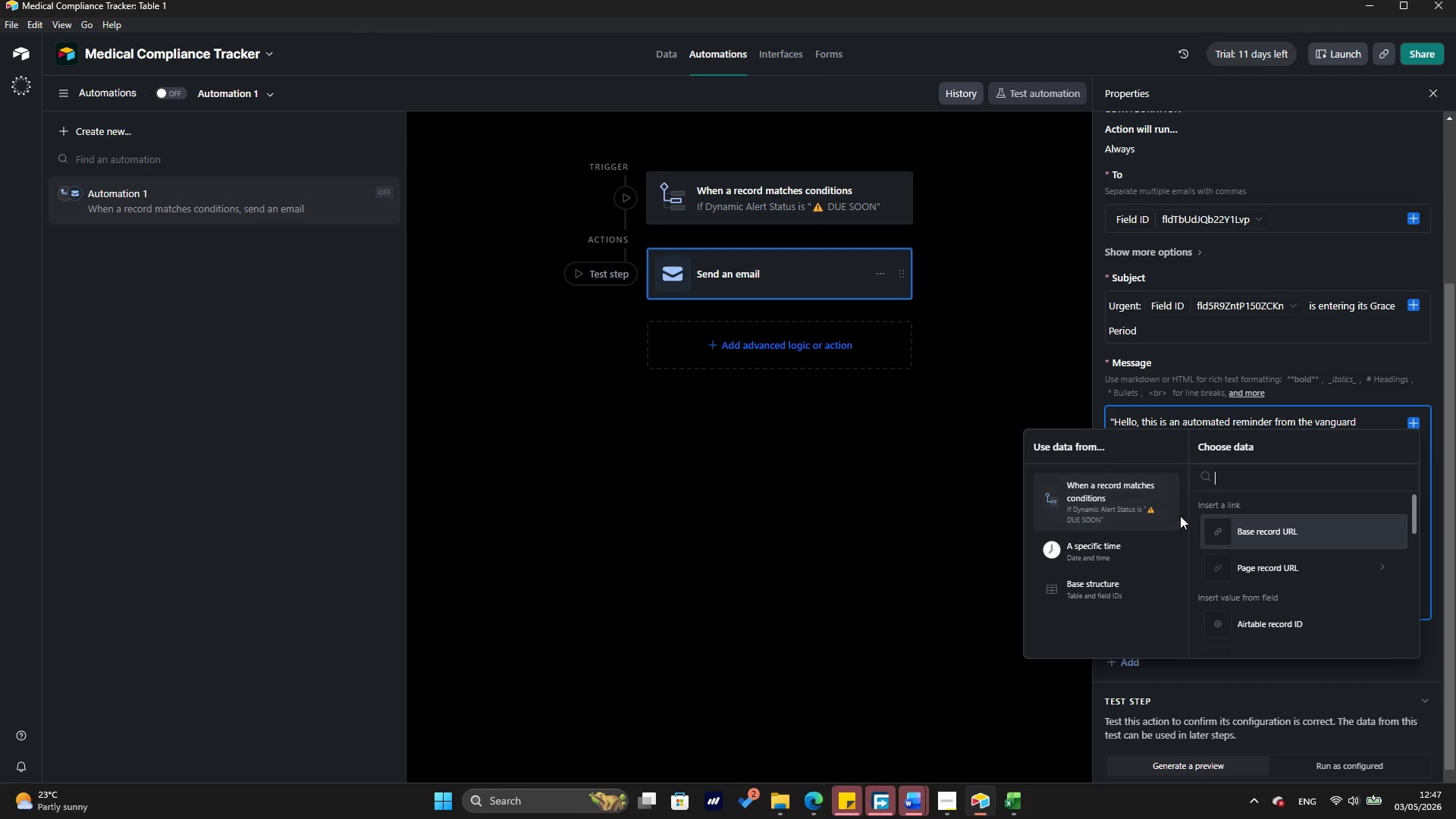 
left_click([1109, 583])
 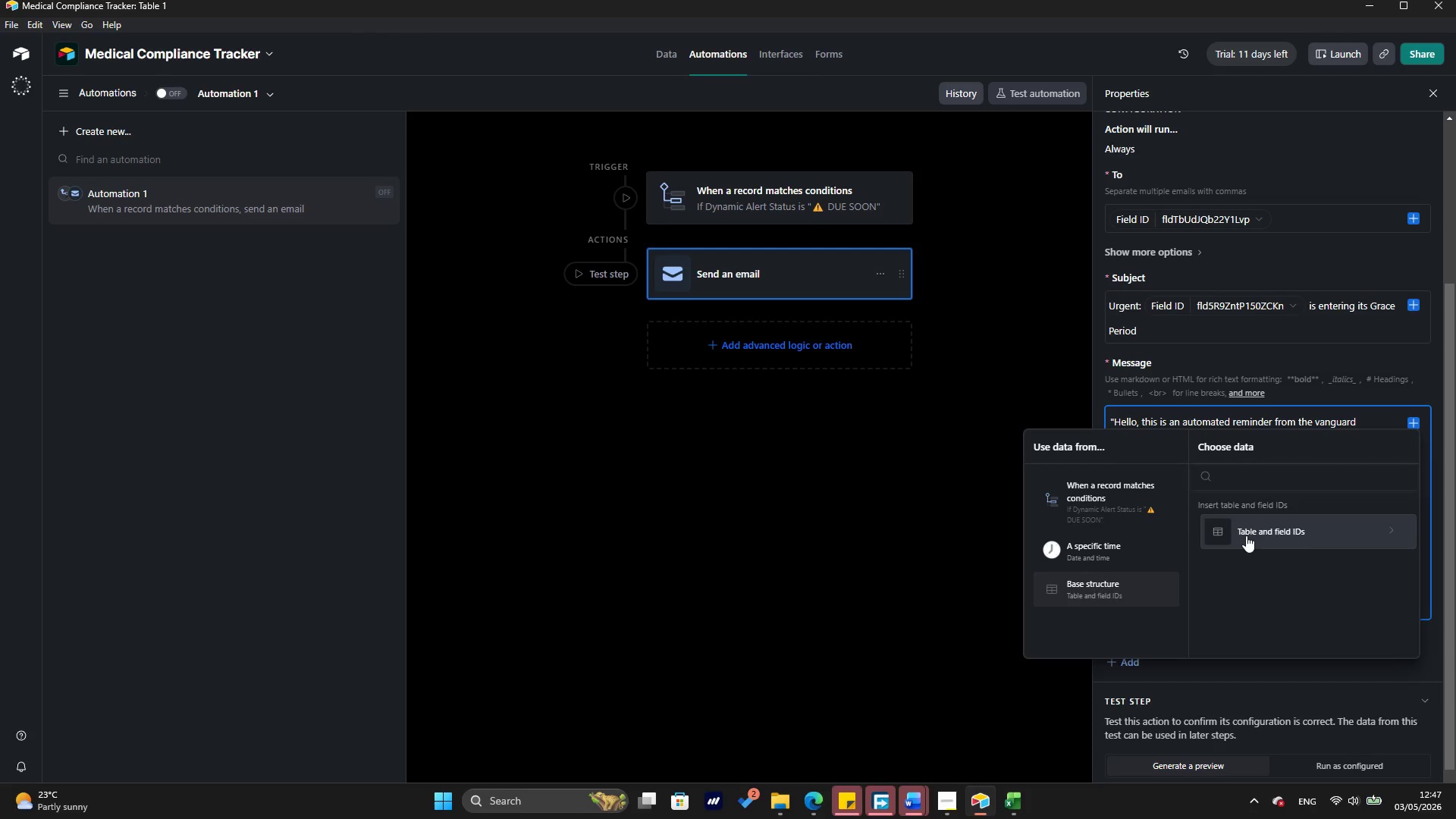 
left_click([1246, 535])
 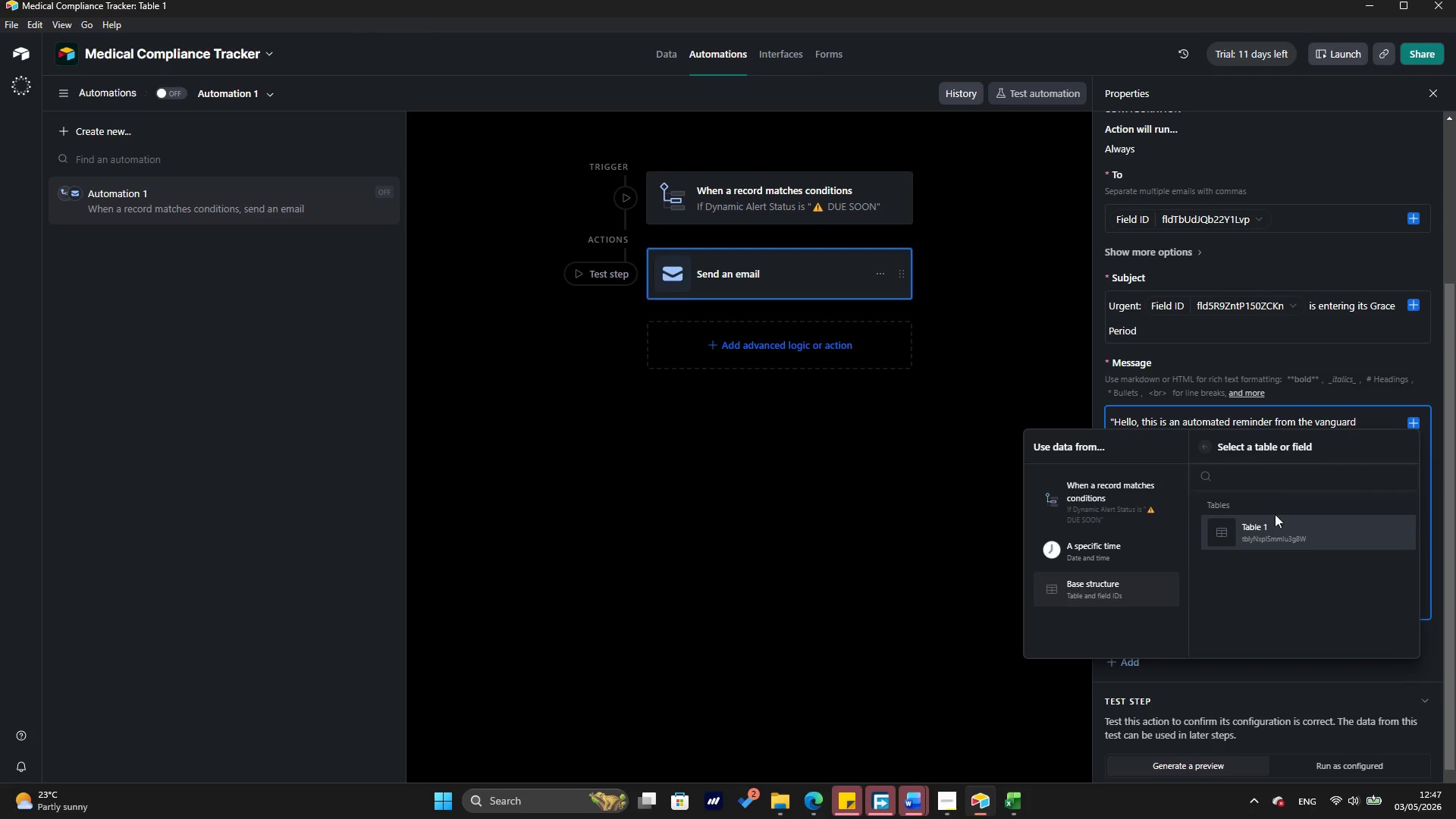 
left_click([1276, 525])
 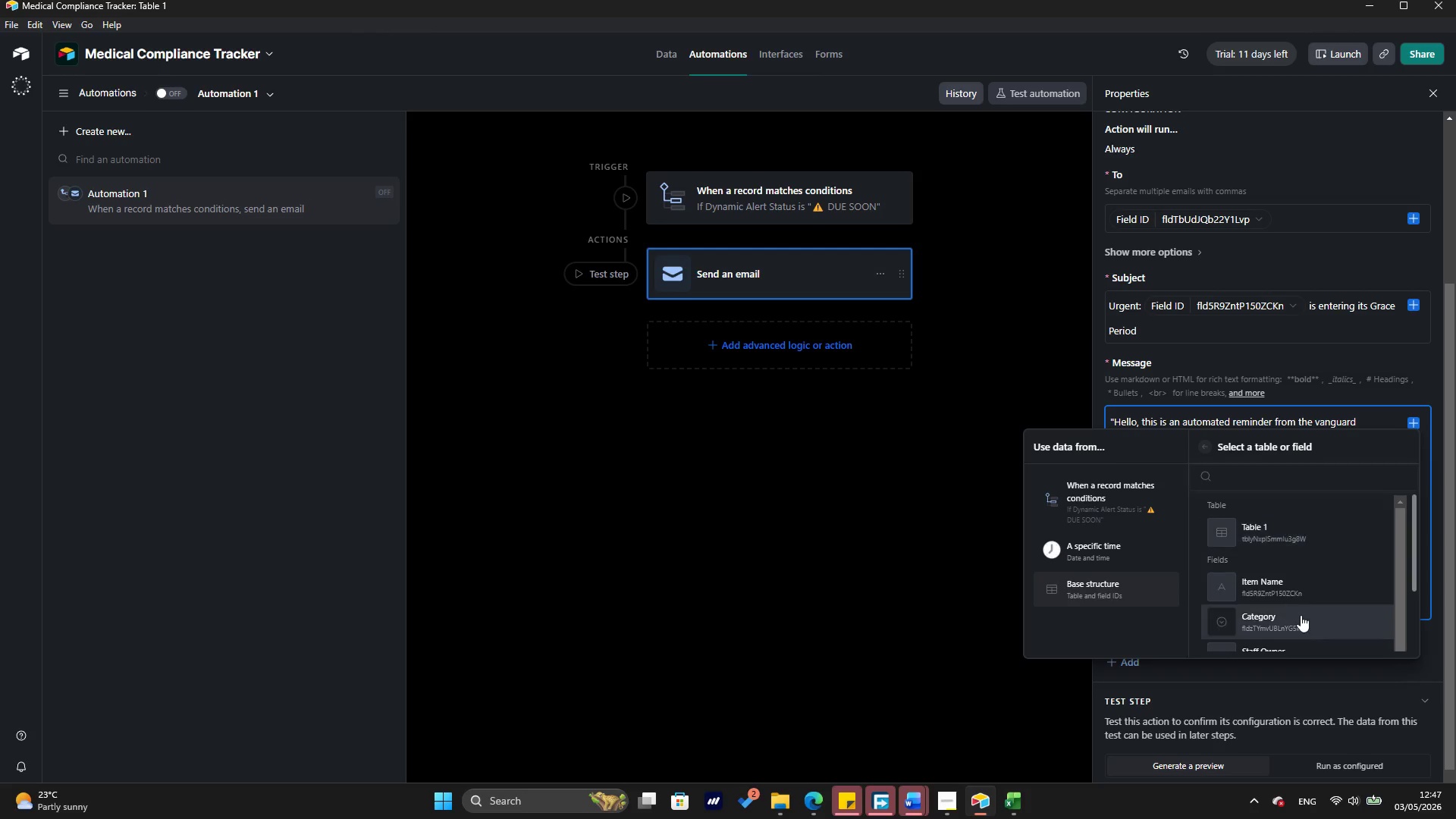 
scroll: coordinate [1297, 583], scroll_direction: down, amount: 7.0
 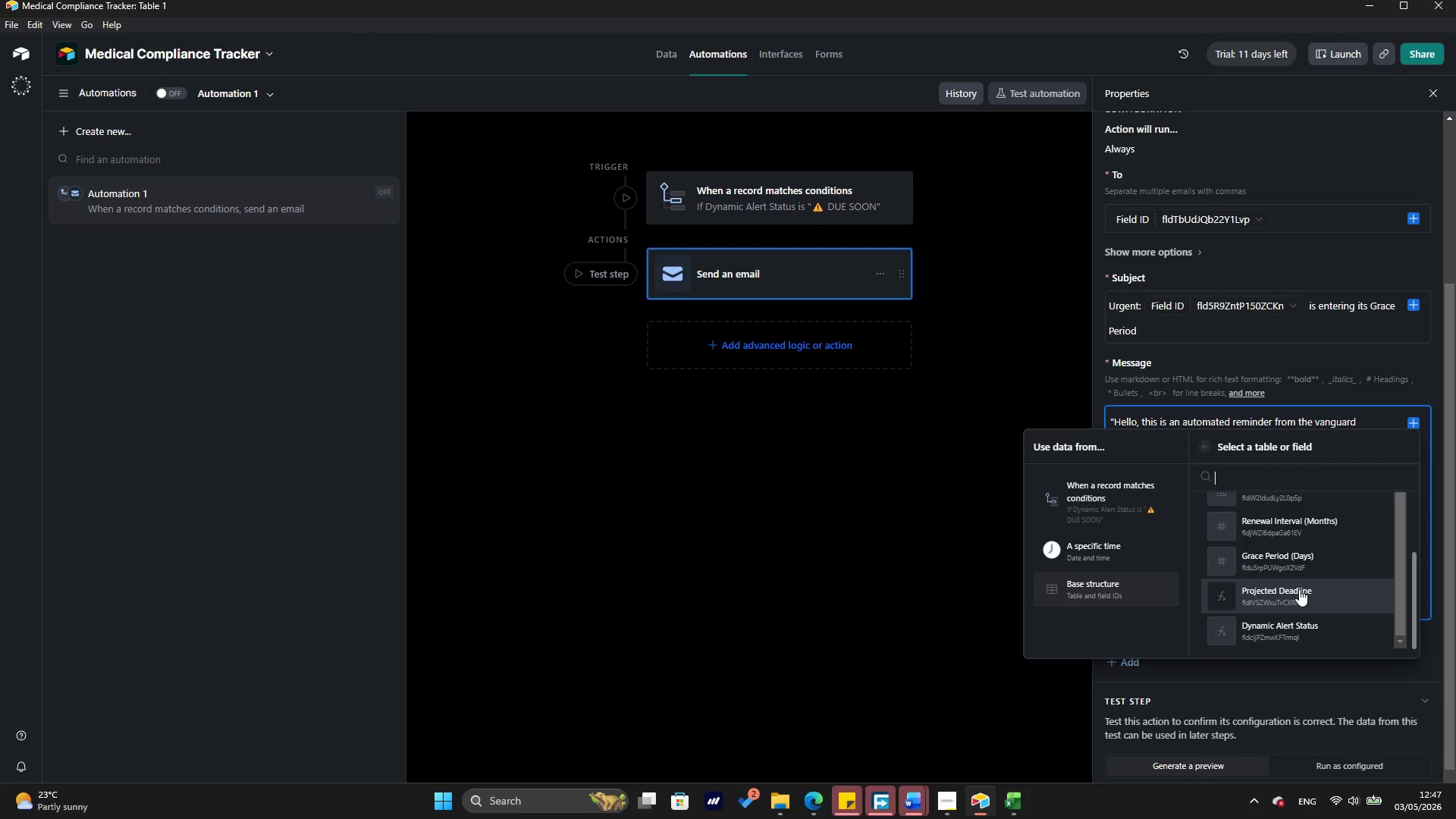 
left_click([1299, 589])
 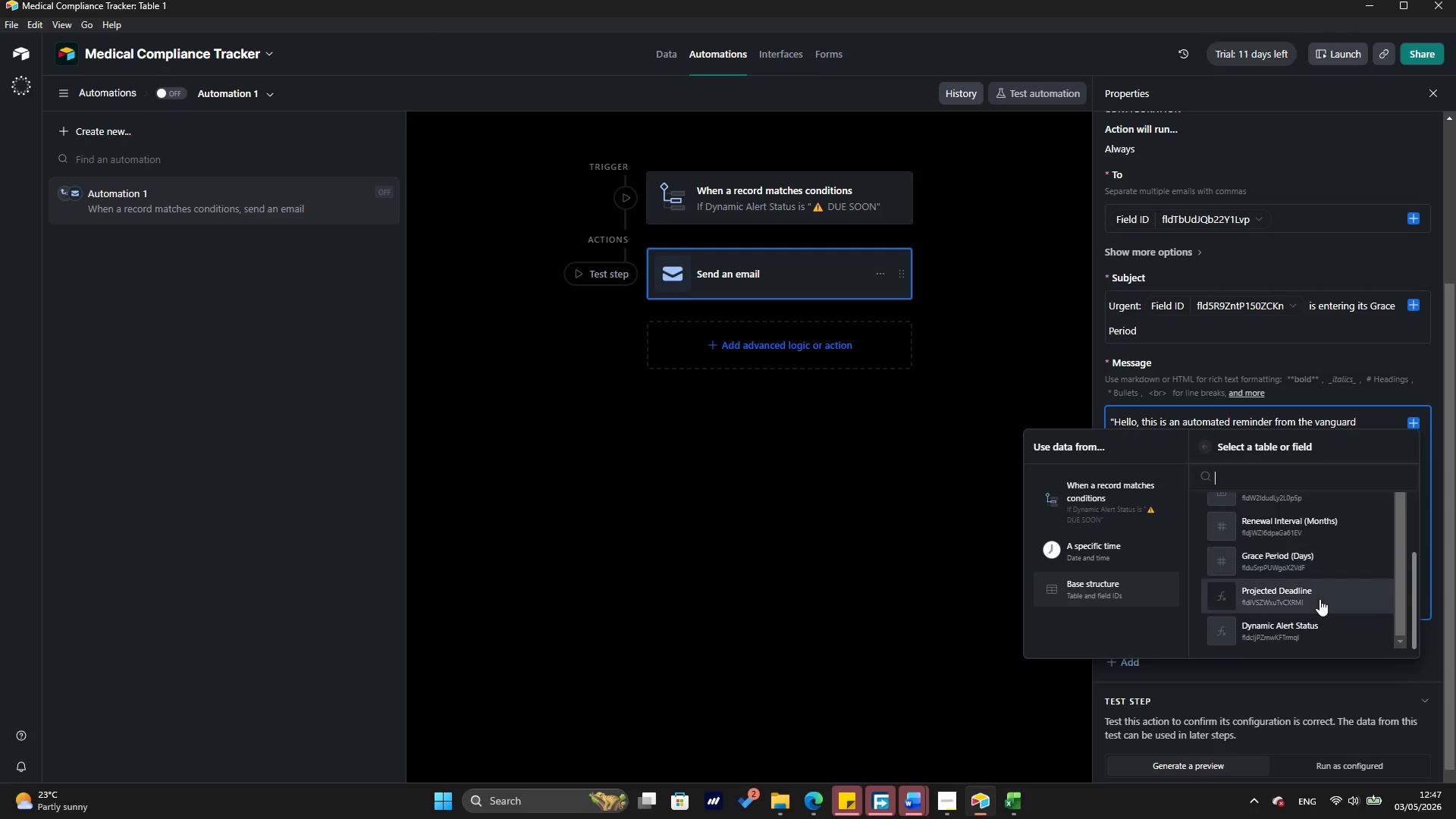 
left_click([1319, 600])
 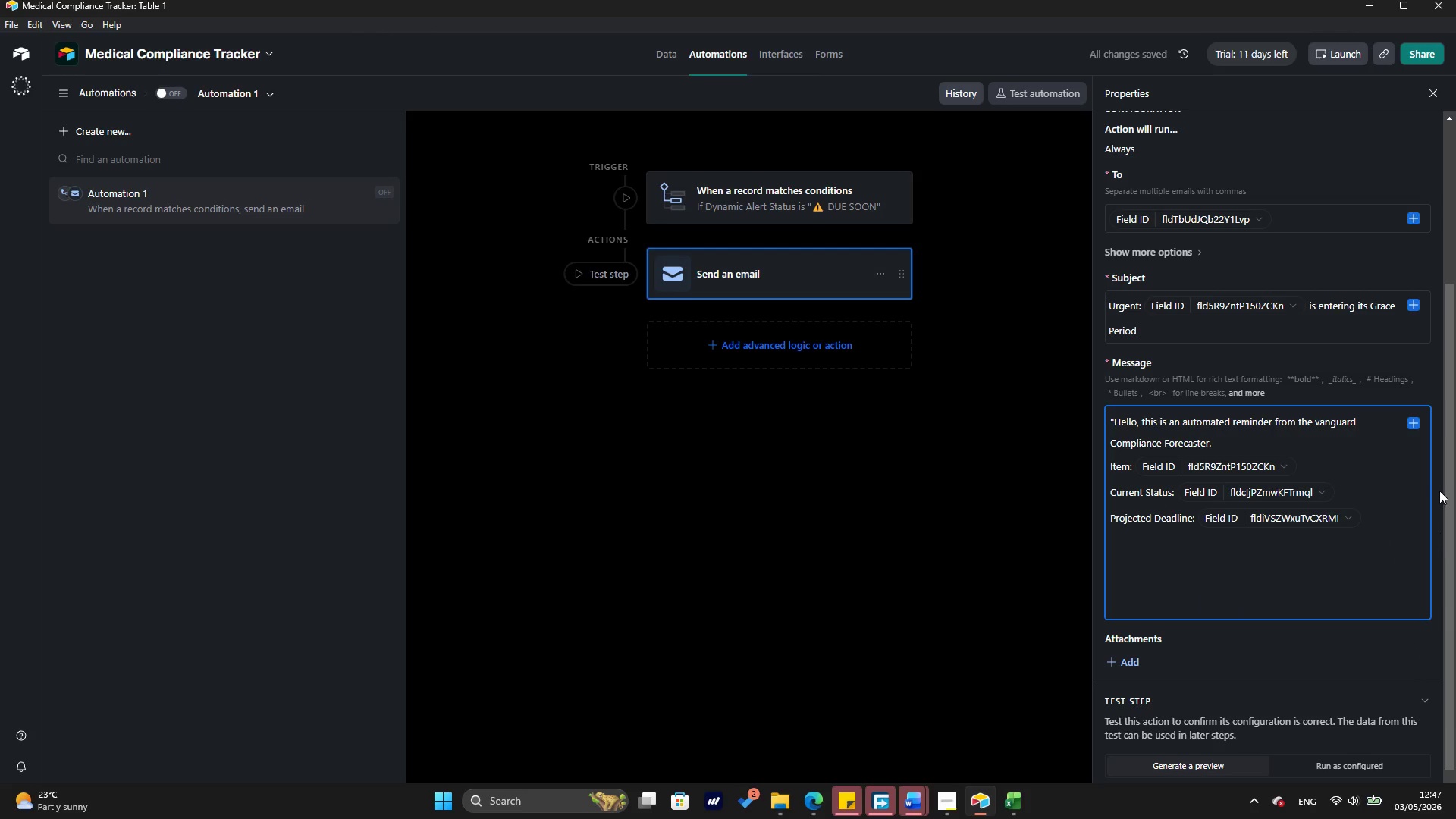 
key(Enter)
 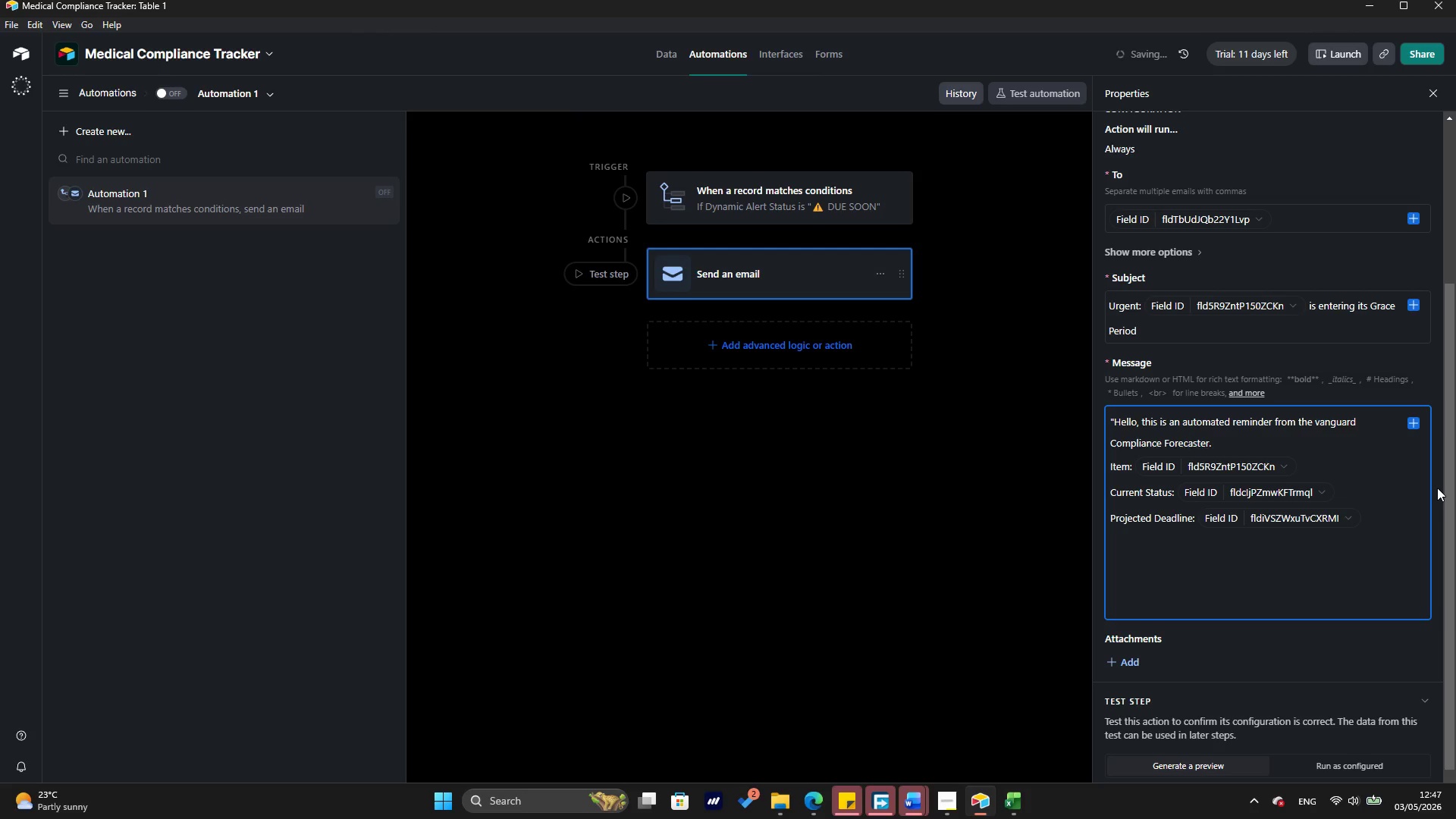 
type(Please ensure this requirement is )
 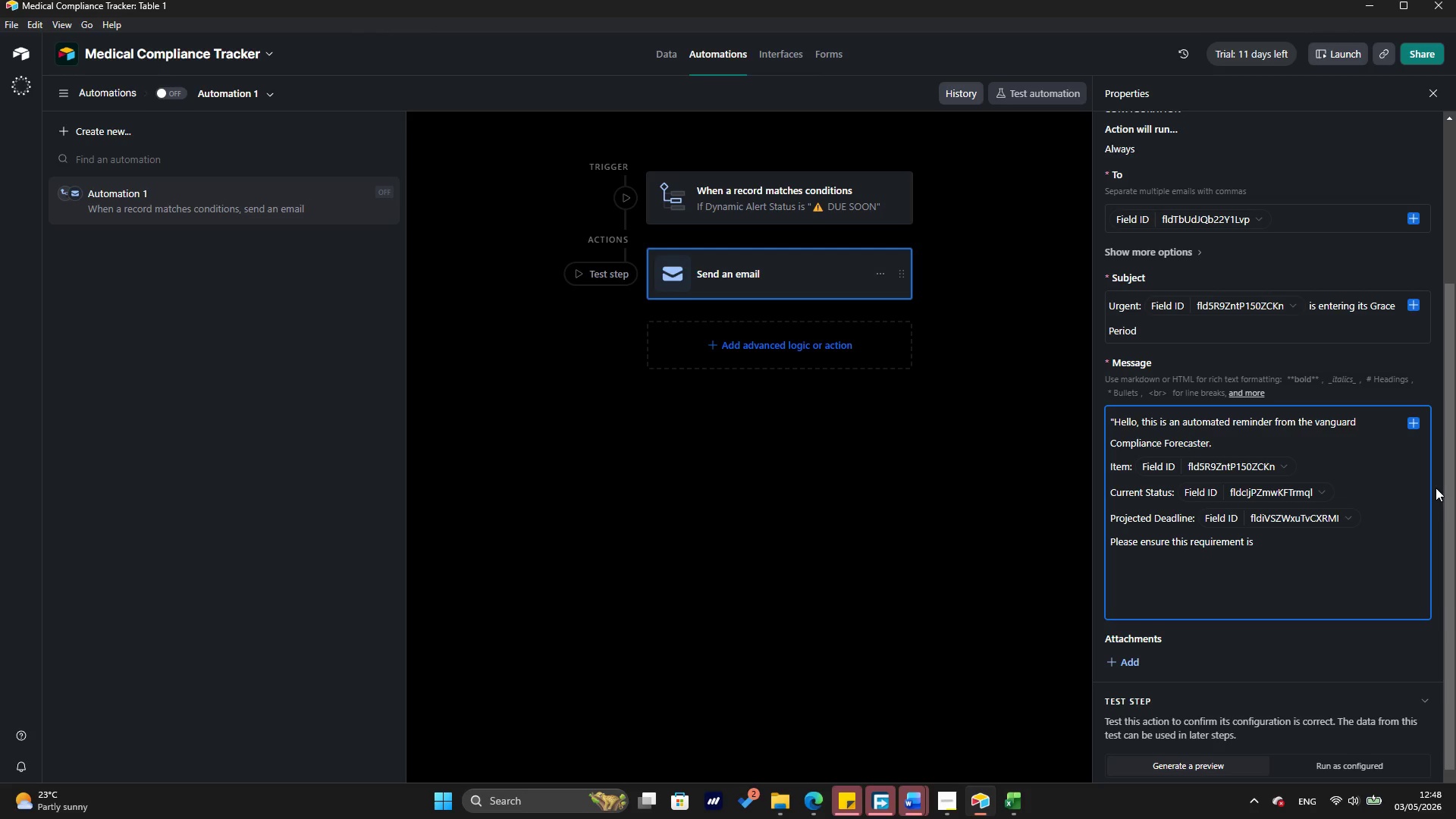 
wait(19.31)
 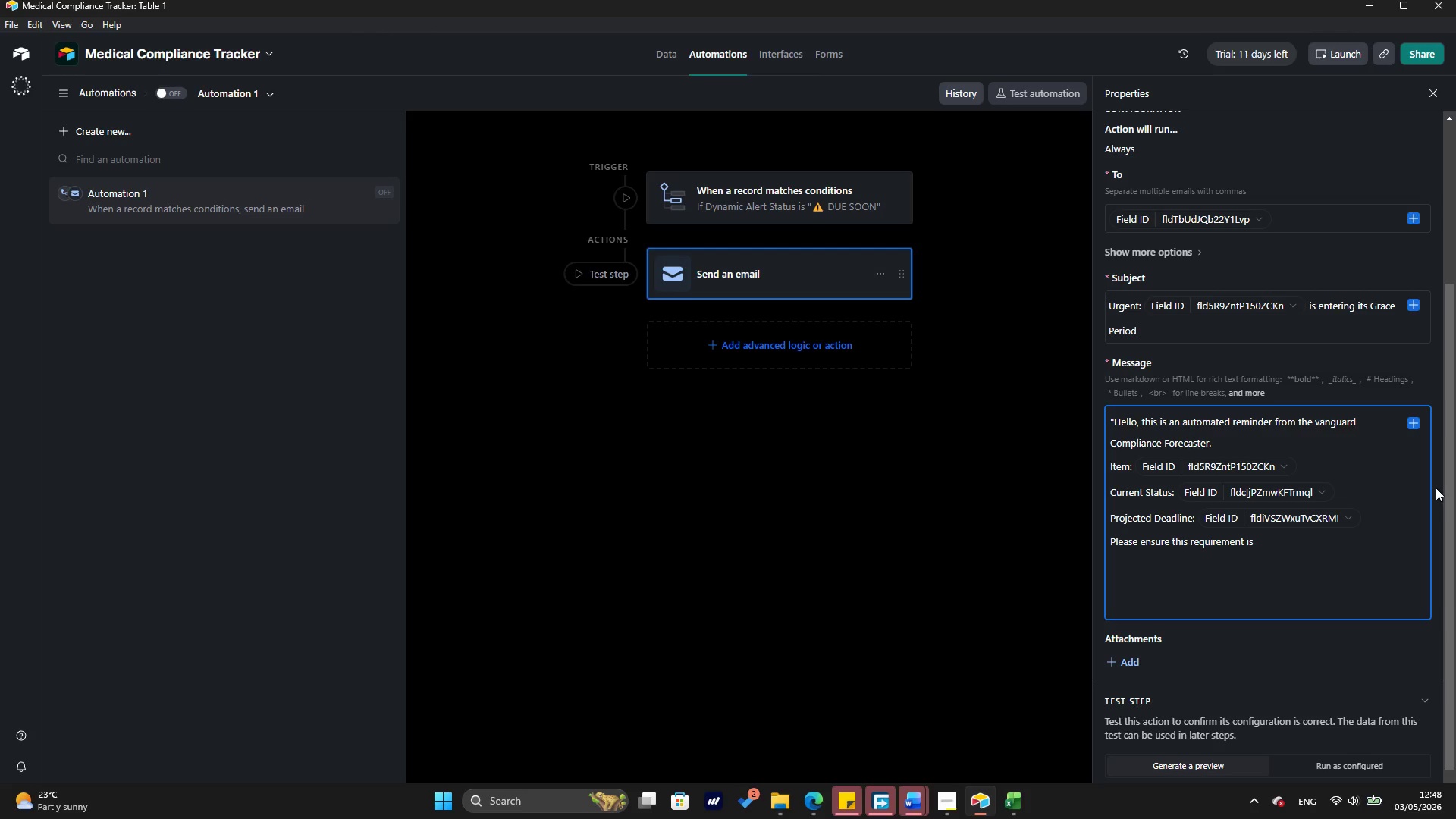 
type(fulfilled before the deadline to maintain clinic )
 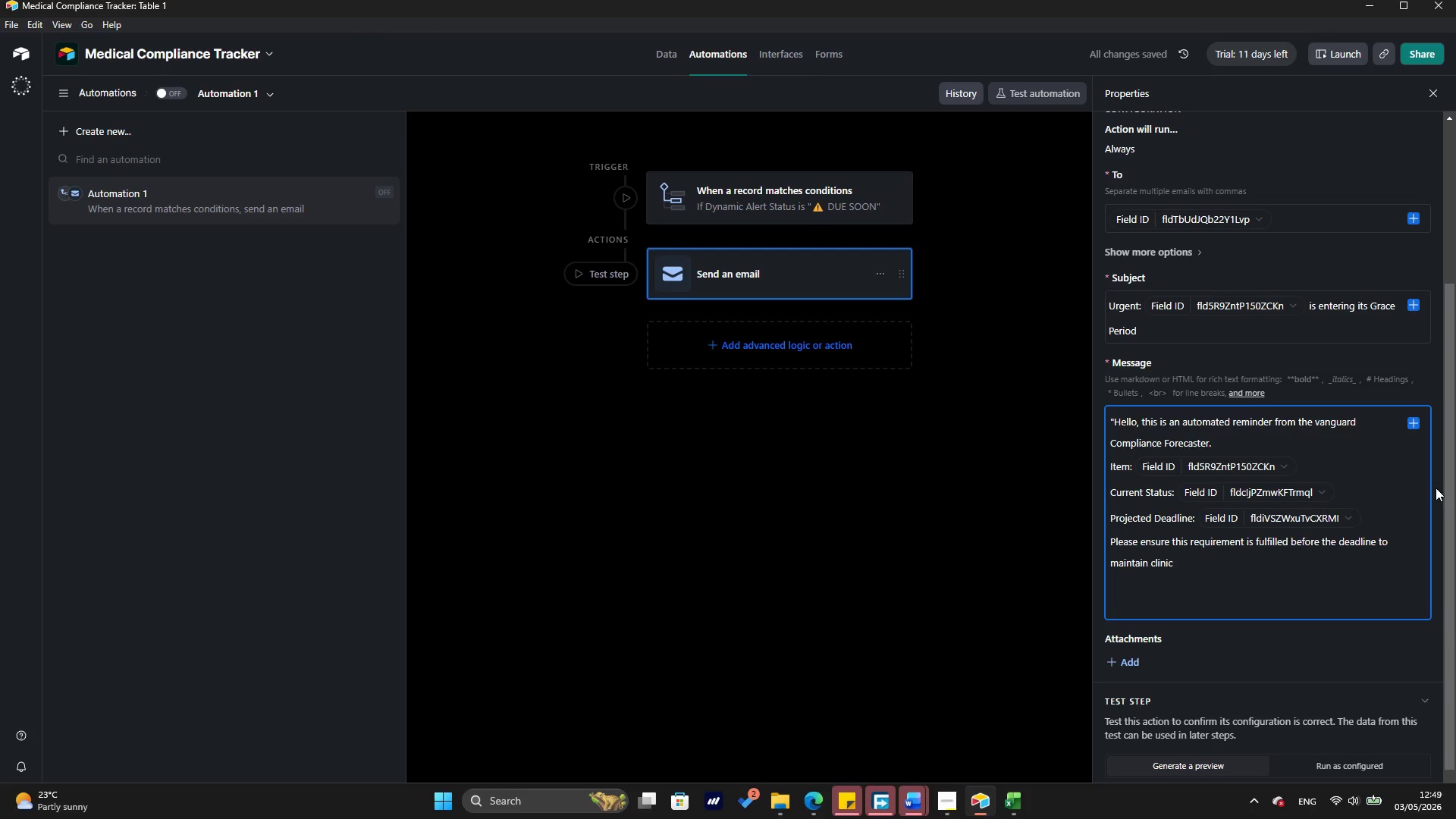 
type(compliance)
 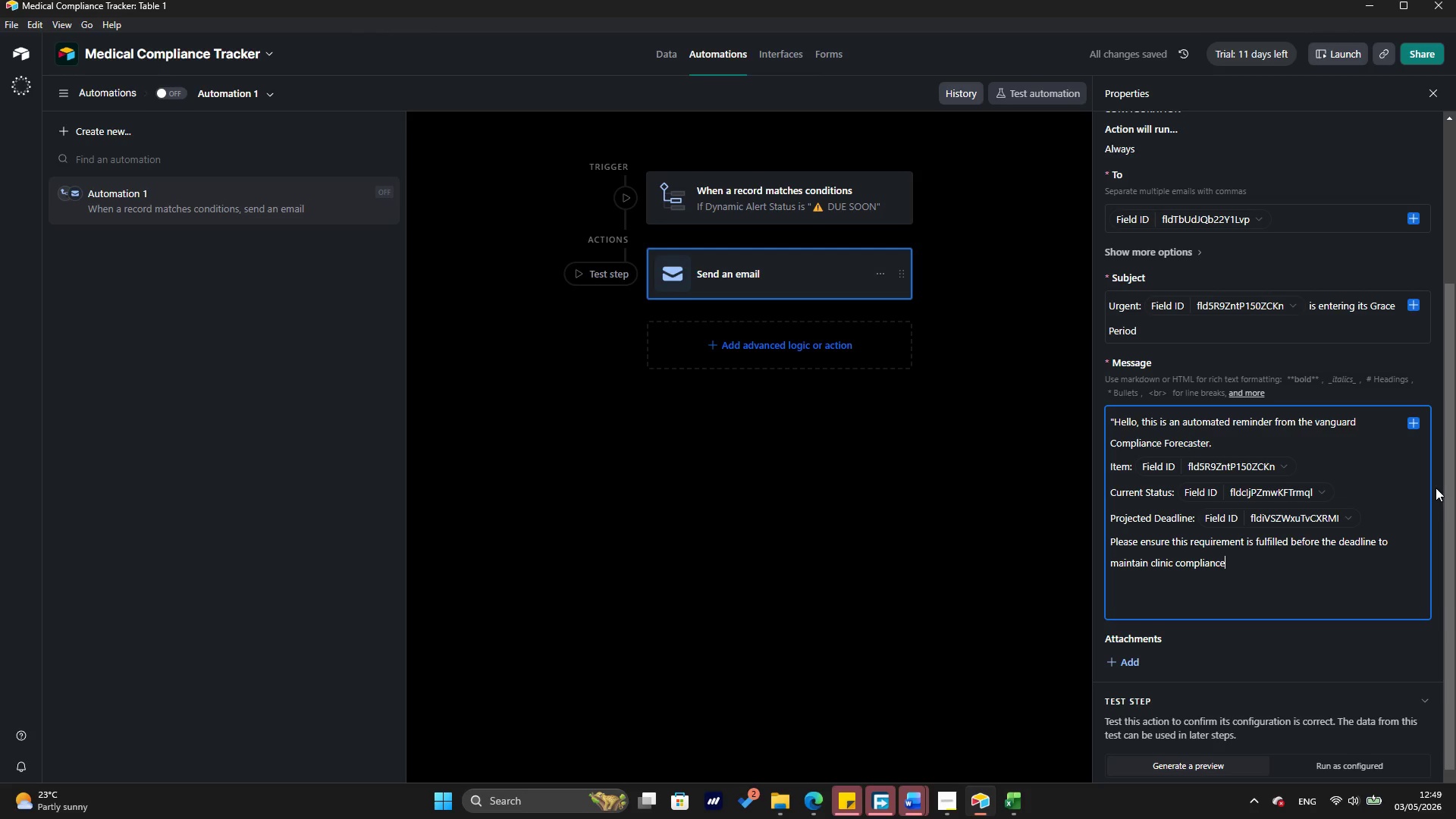 
key(Period)
 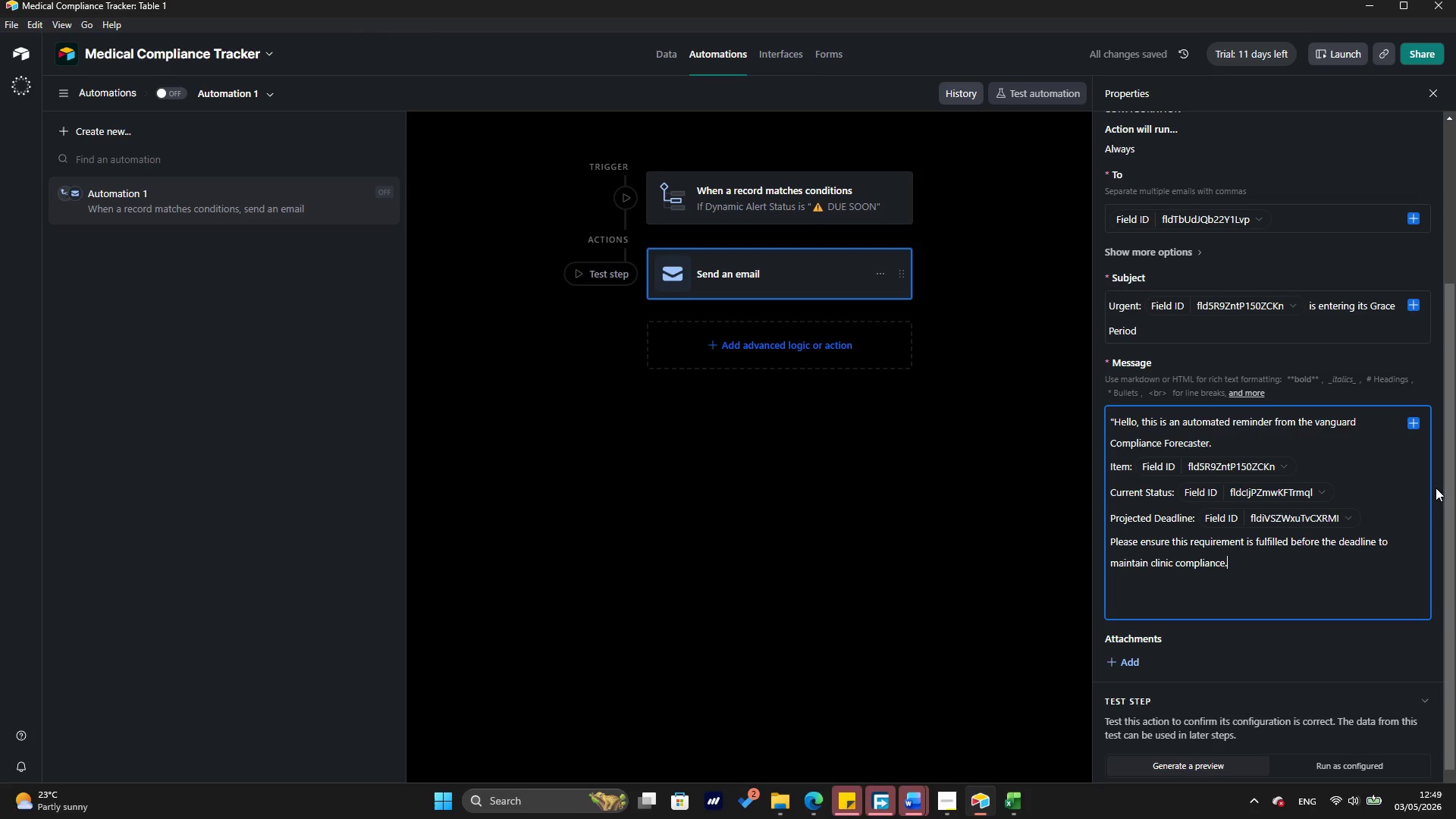 
key(Shift+Quote)
 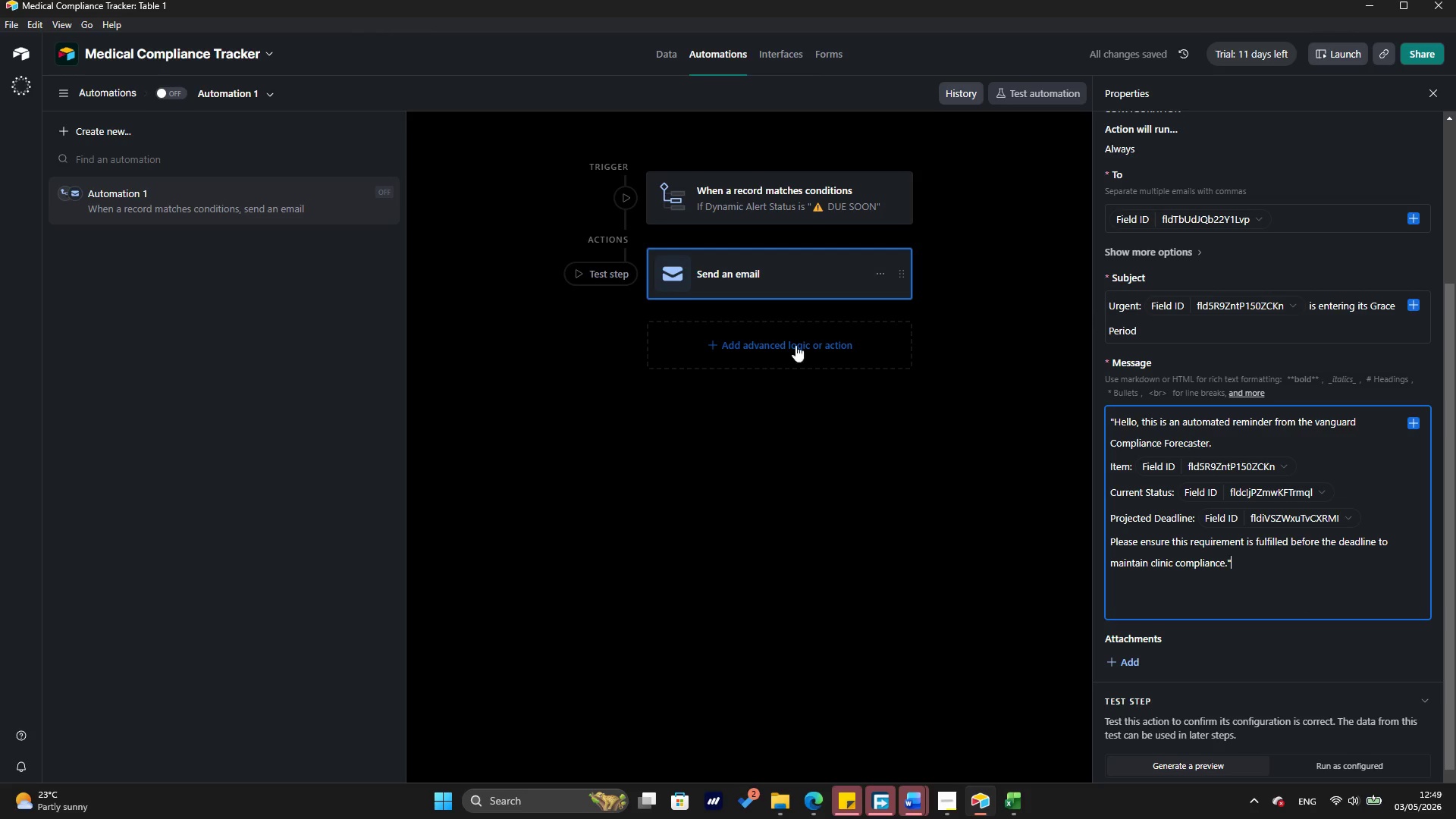 
left_click([603, 275])
 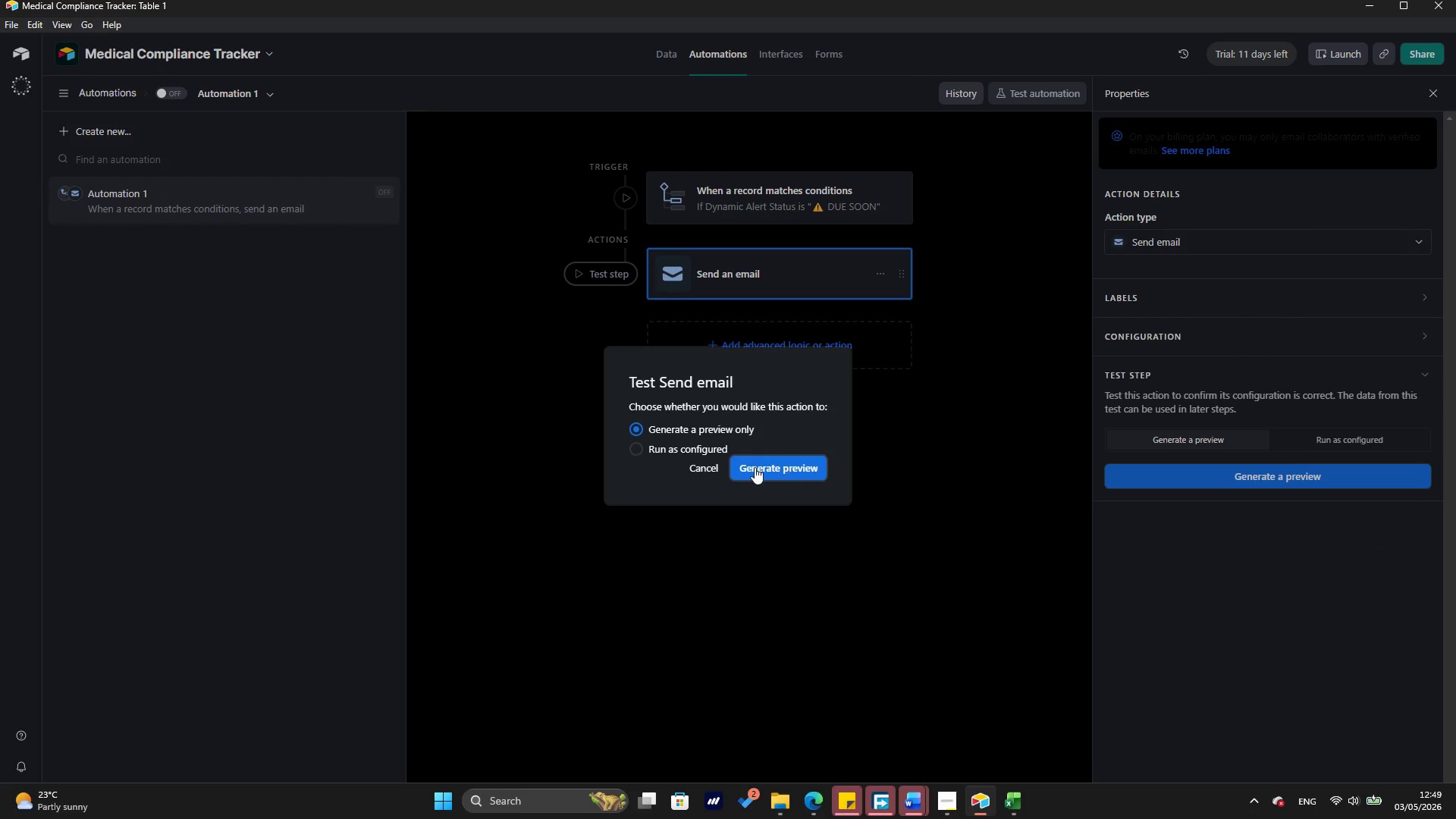 
left_click([755, 467])
 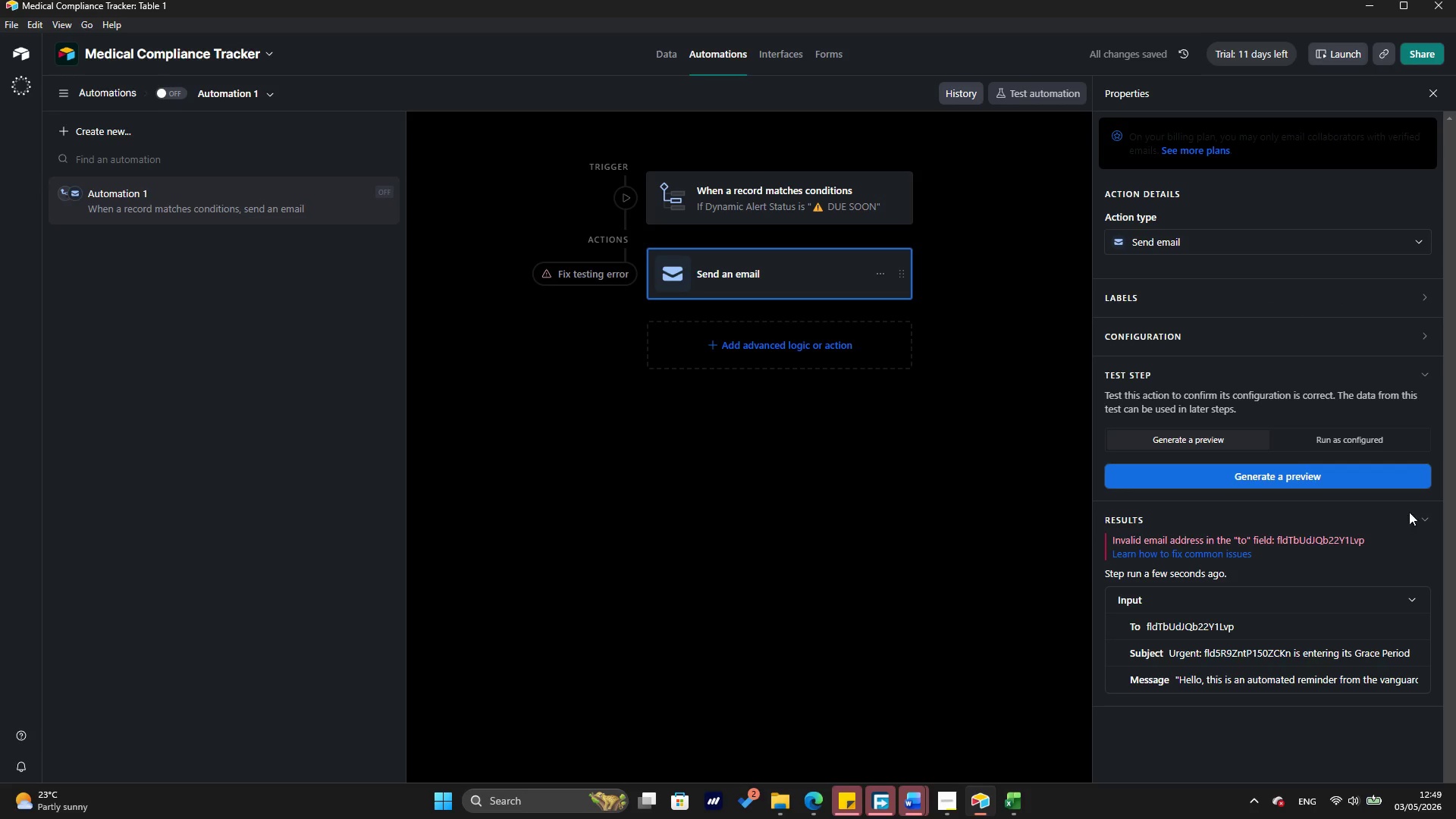 
wait(9.31)
 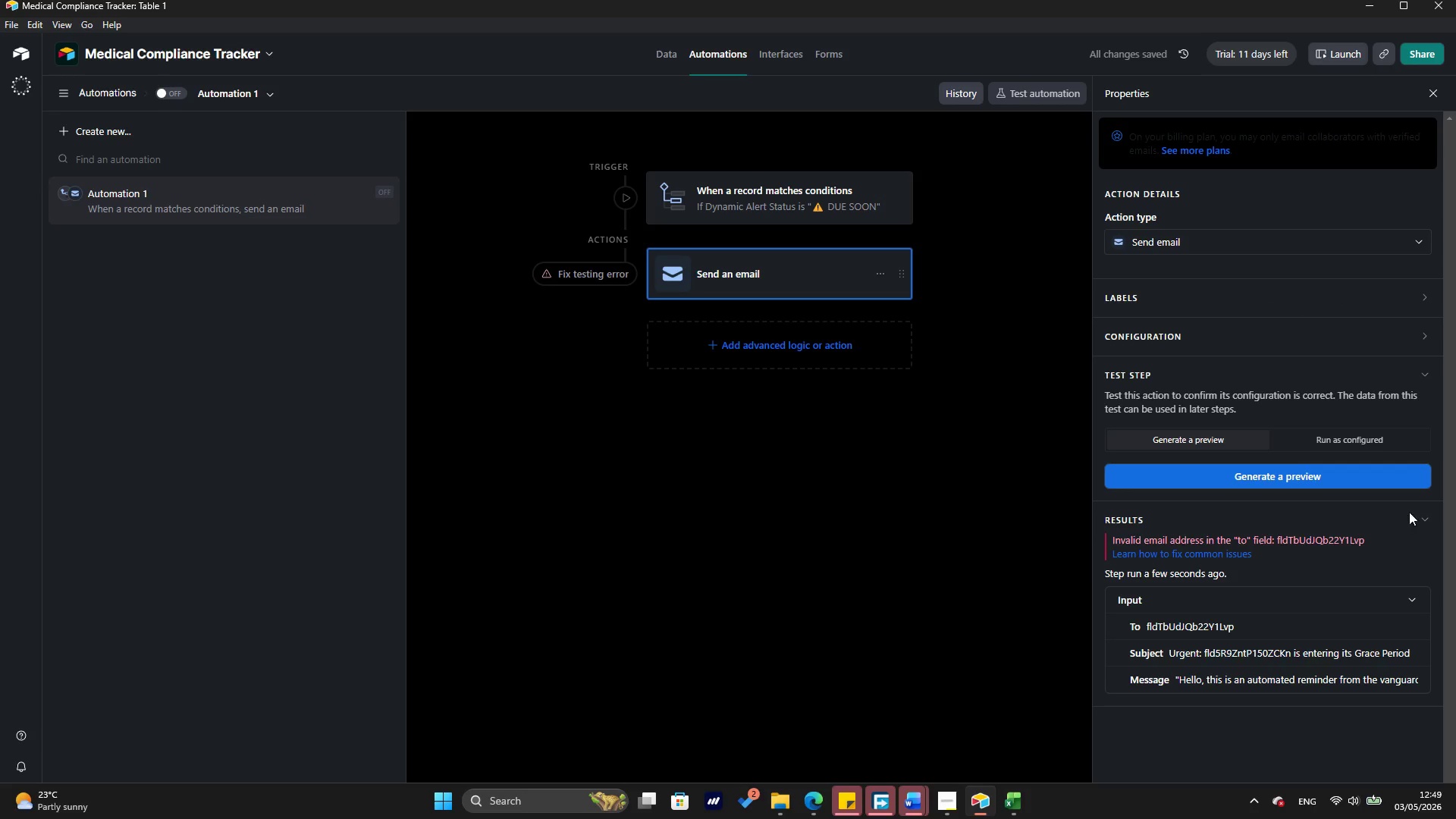 
left_click([1146, 331])
 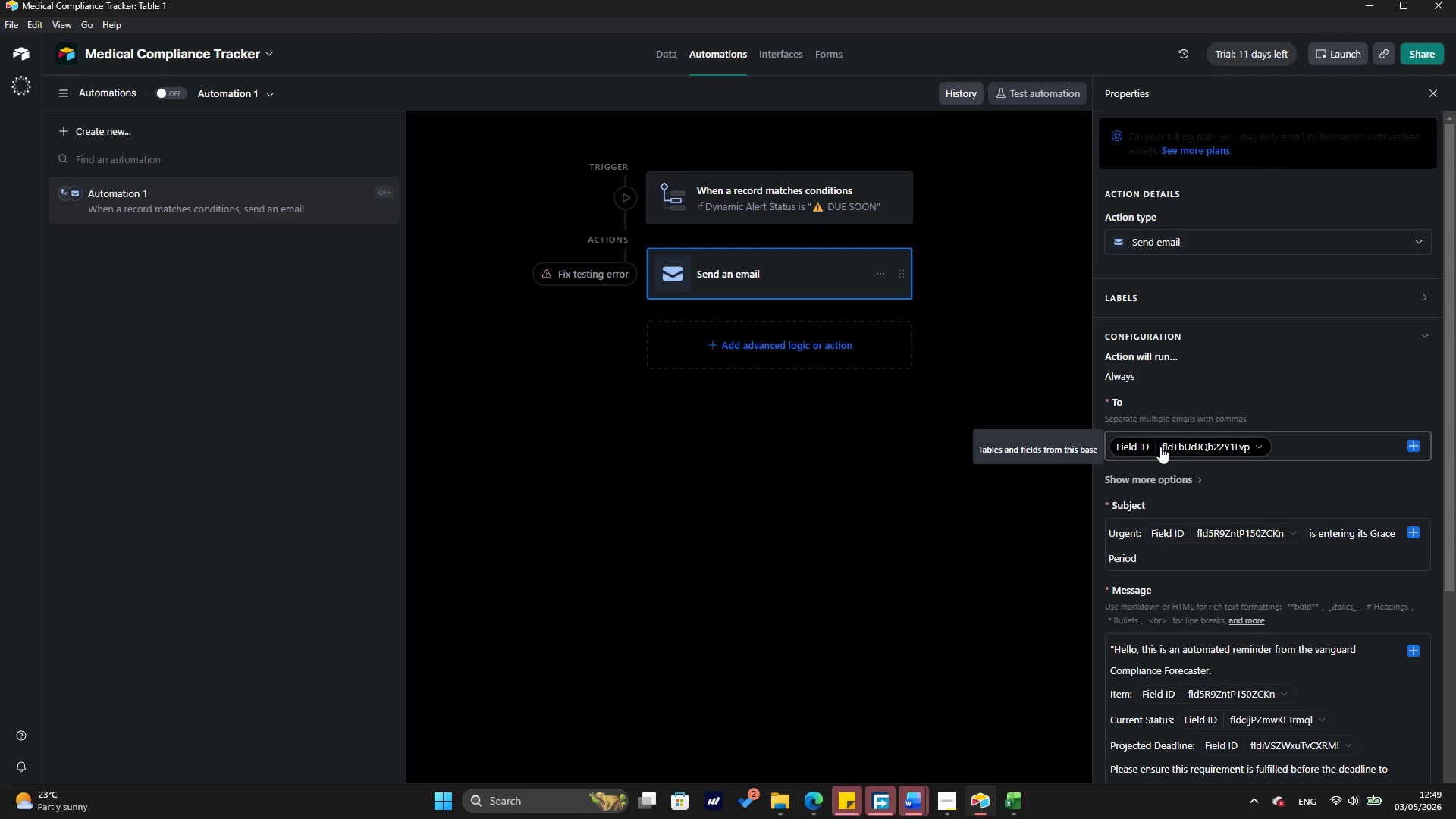 
wait(11.31)
 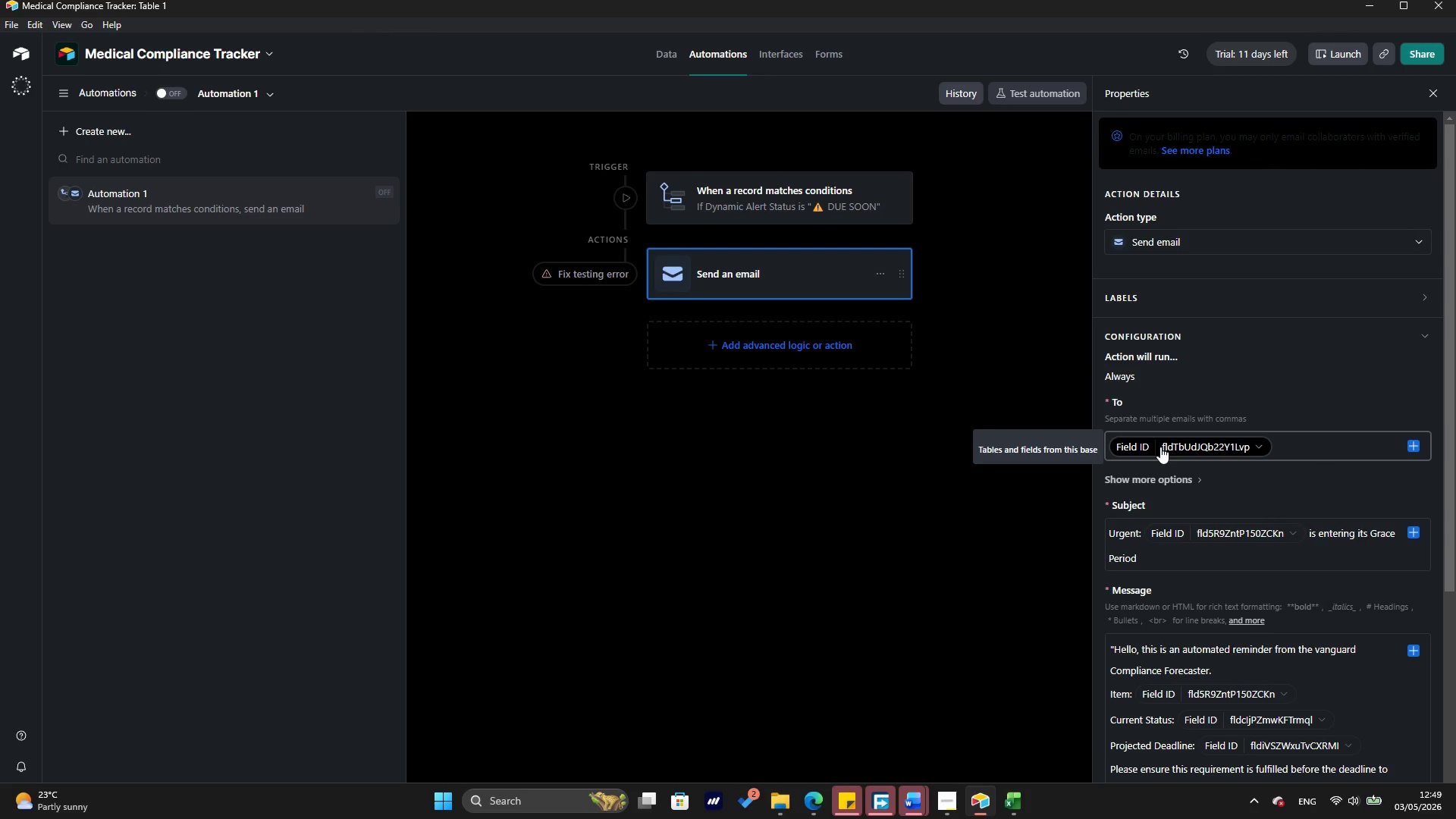 
left_click([1045, 90])
 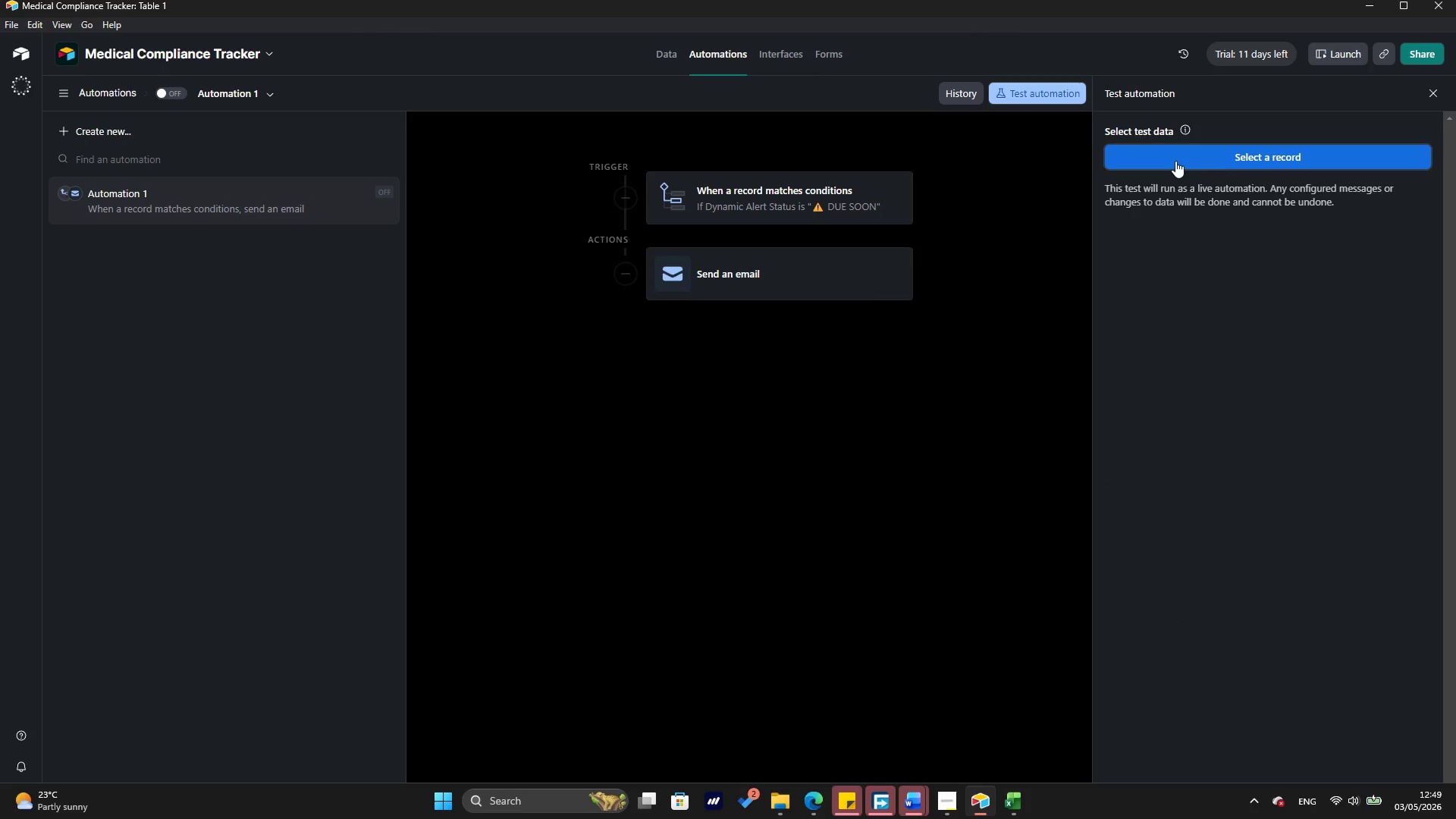 
left_click([1175, 161])
 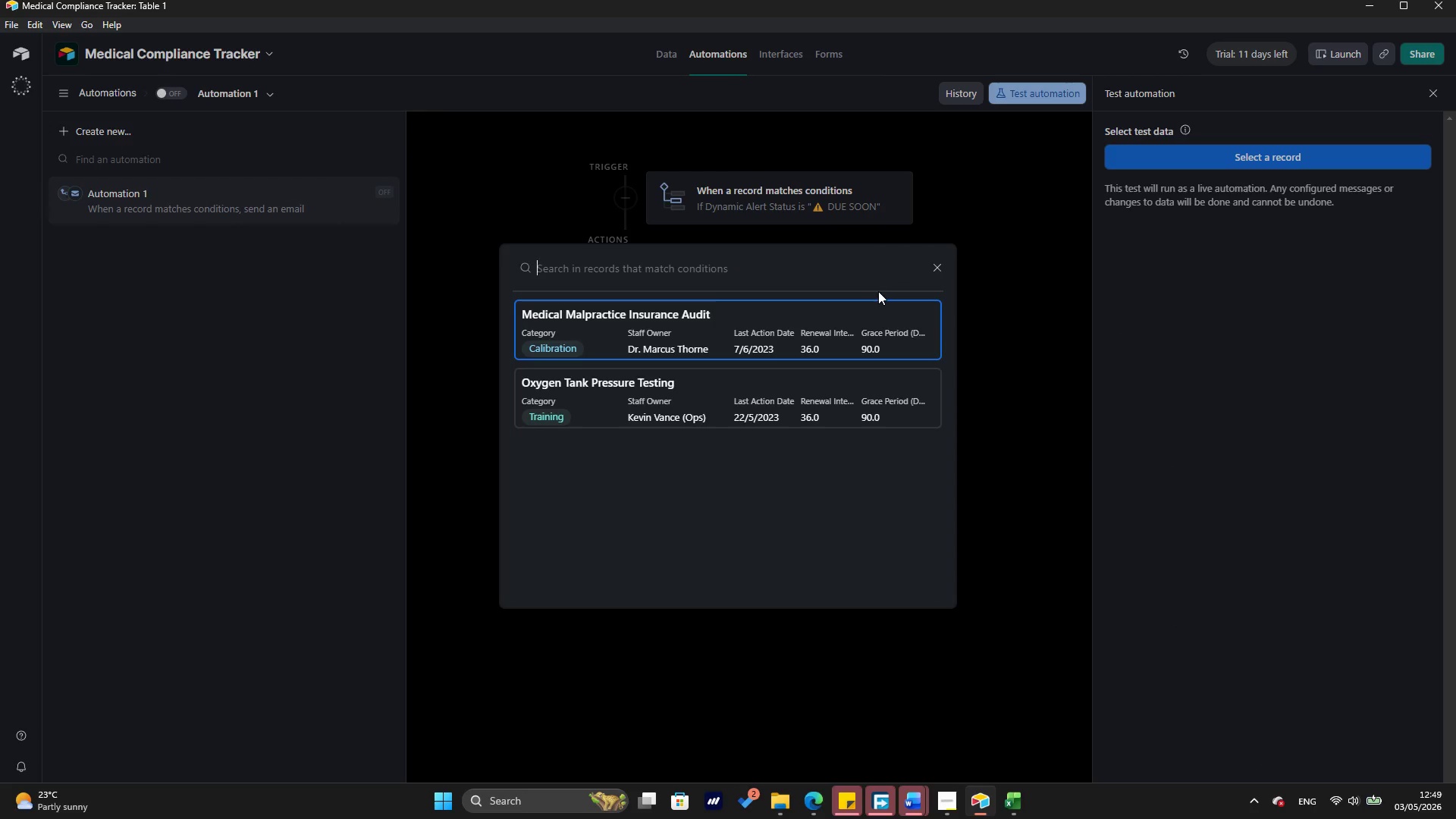 
mouse_move([843, 337])
 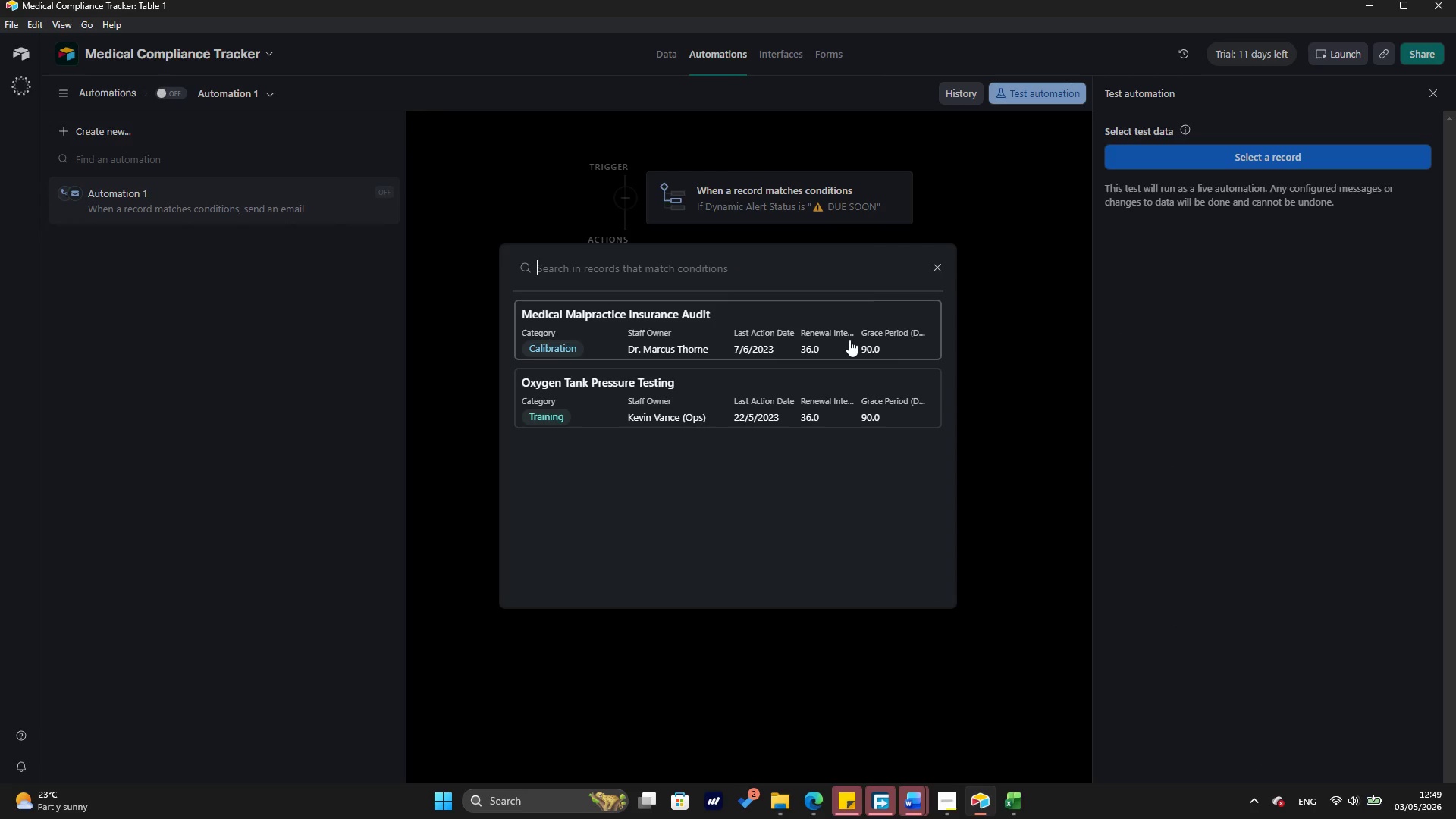 
left_click([849, 340])
 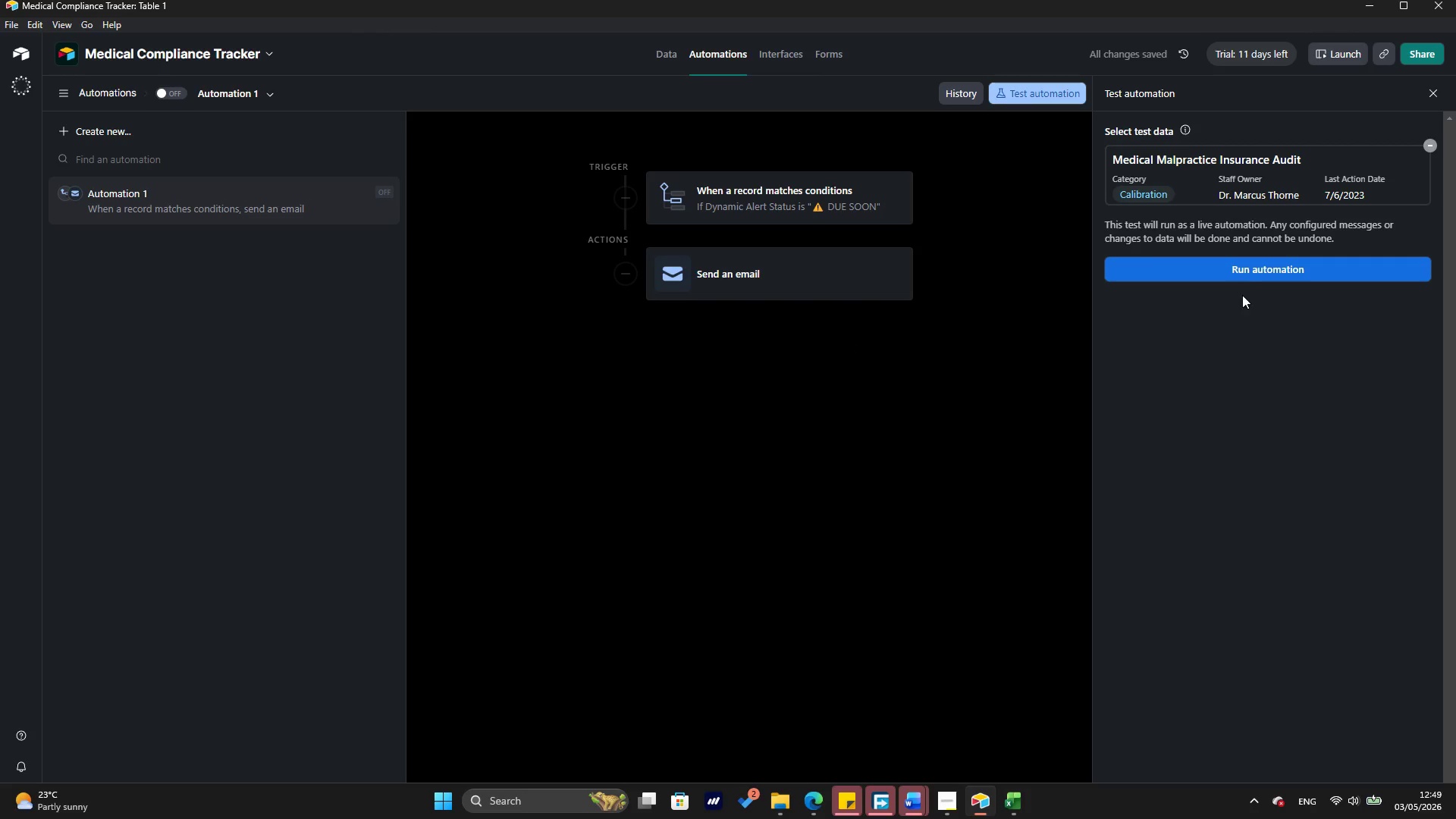 
left_click([1246, 272])
 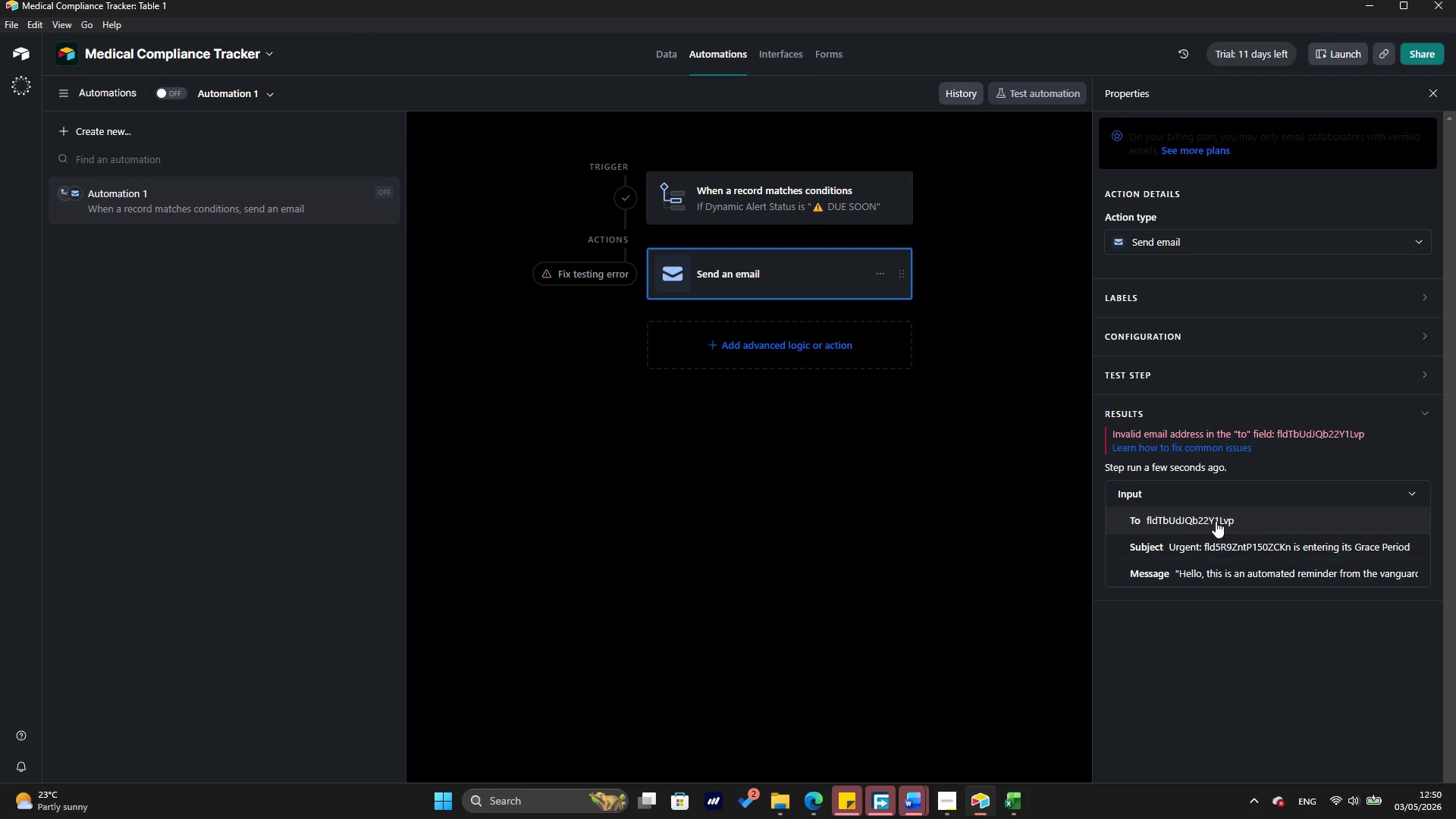 
wait(25.64)
 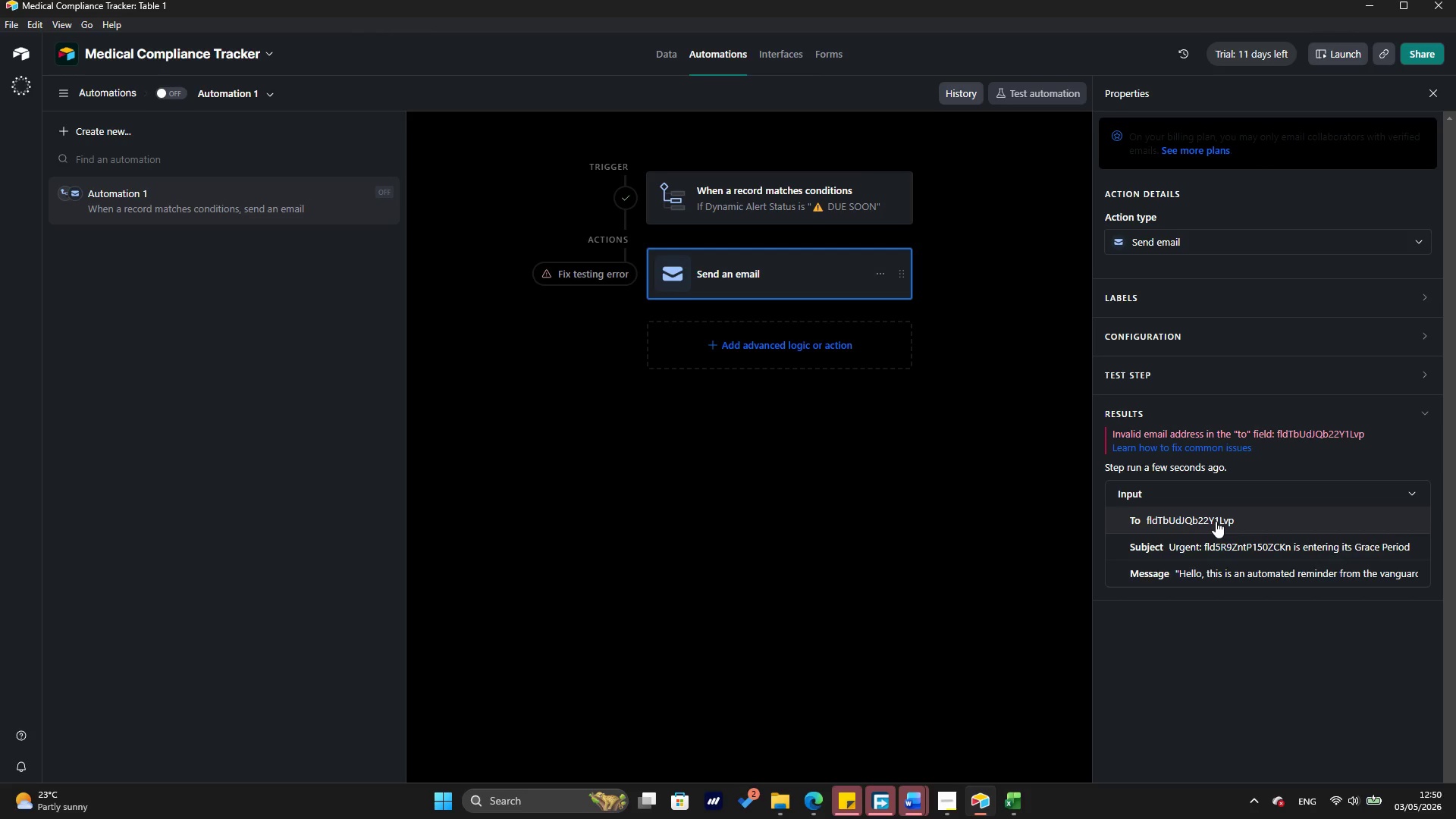 
left_click([1216, 521])
 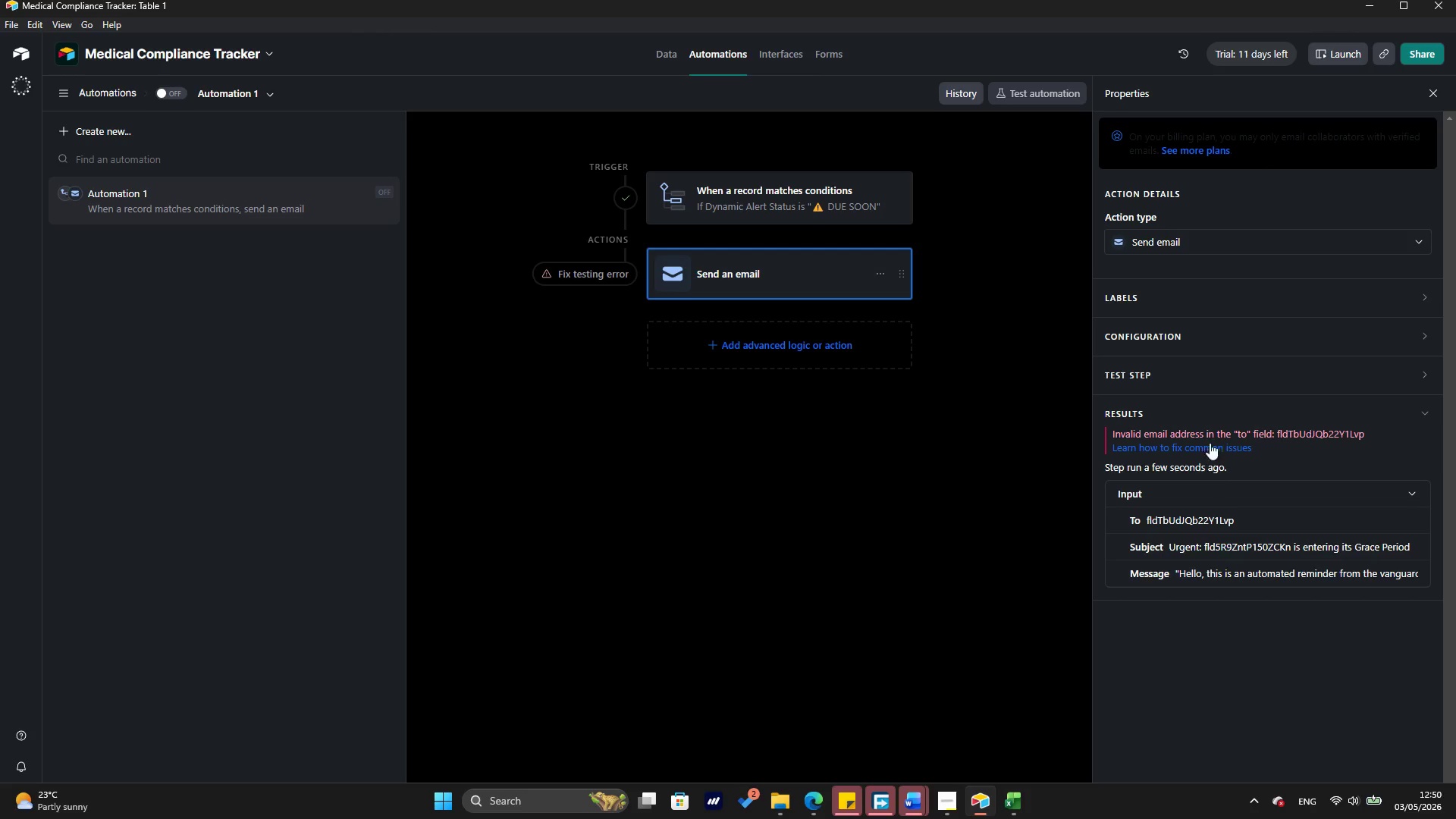 
mouse_move([1232, 345])
 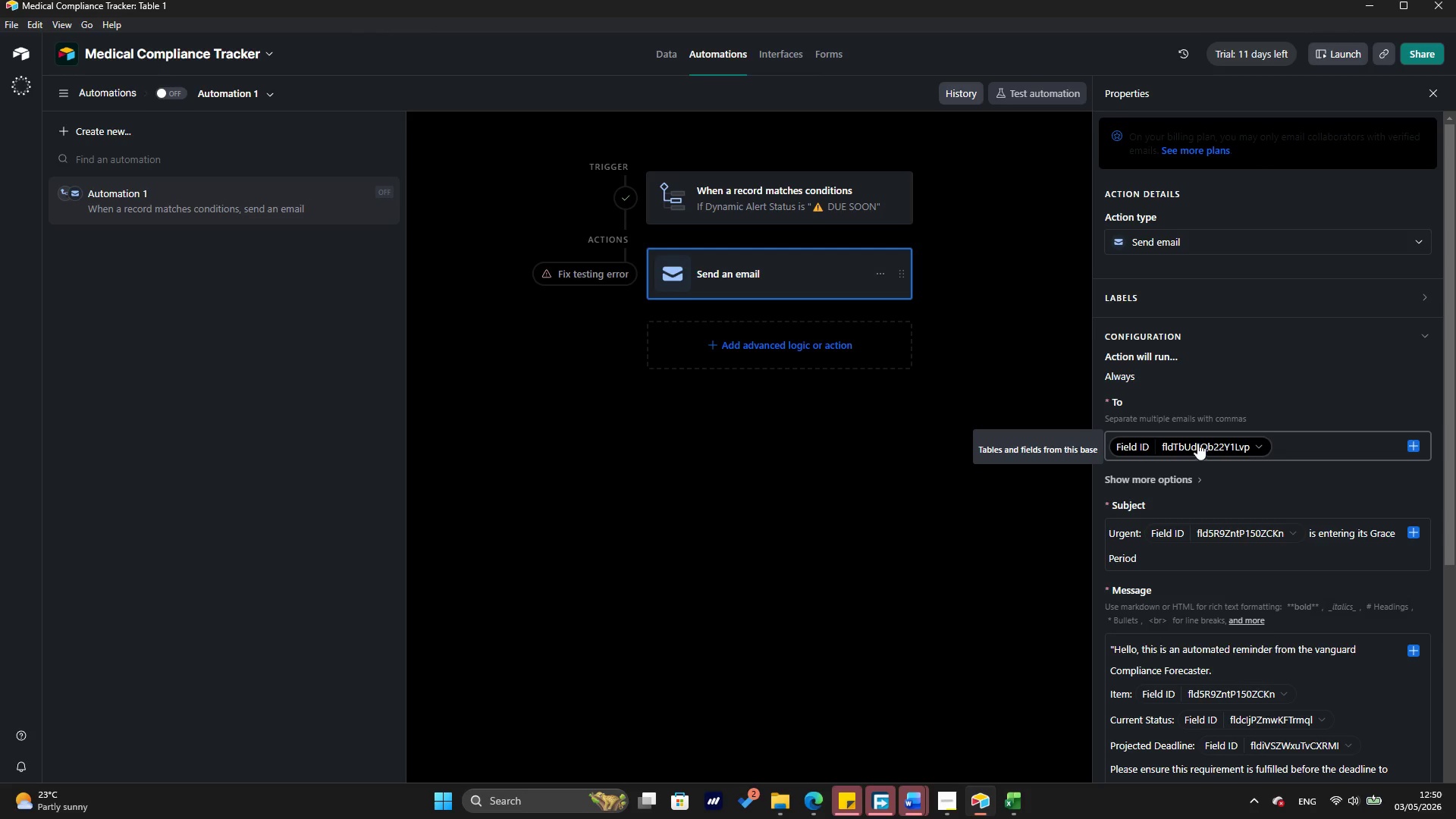 
left_click([1238, 444])
 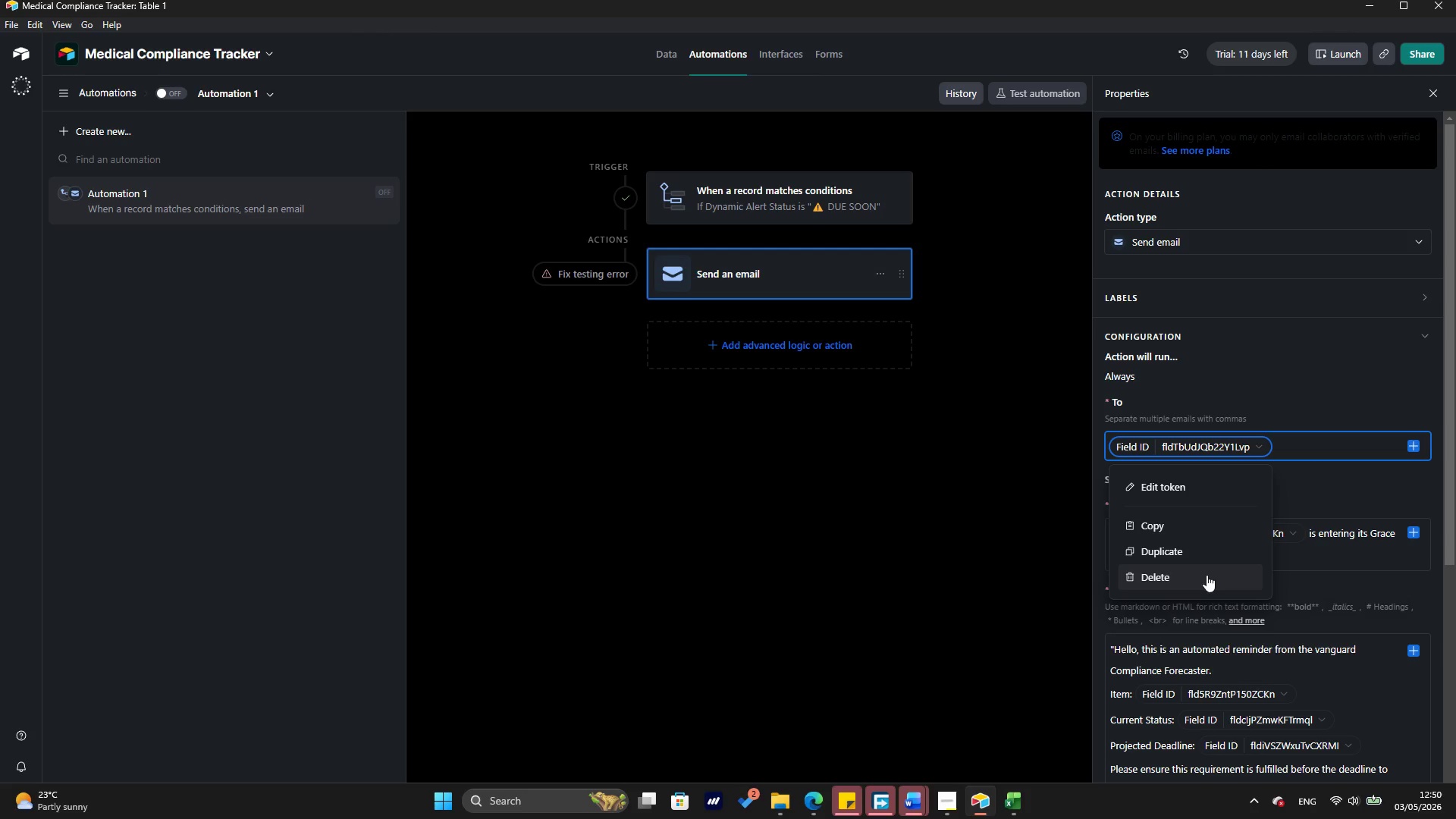 
wait(9.55)
 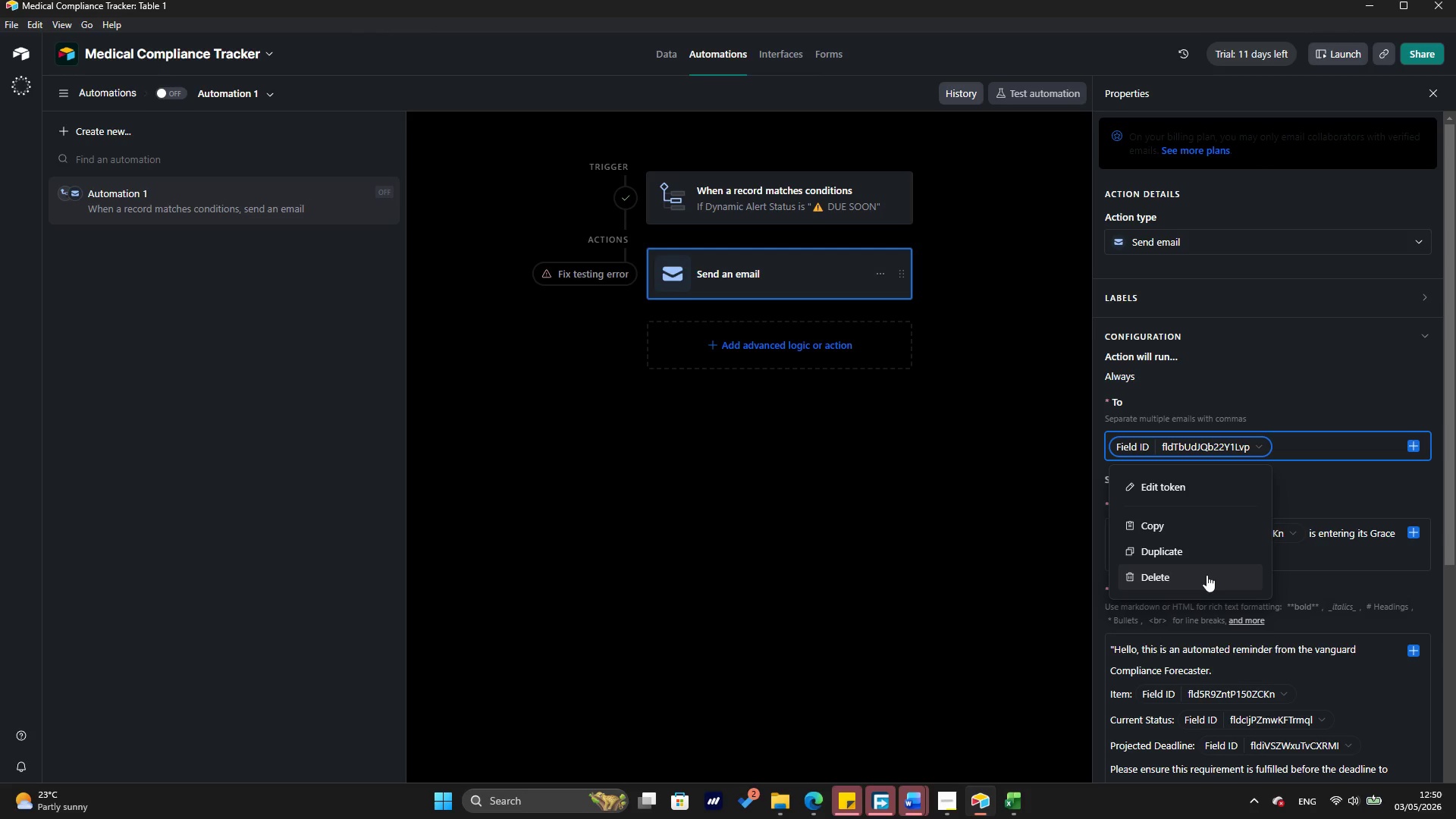 
left_click([1207, 575])
 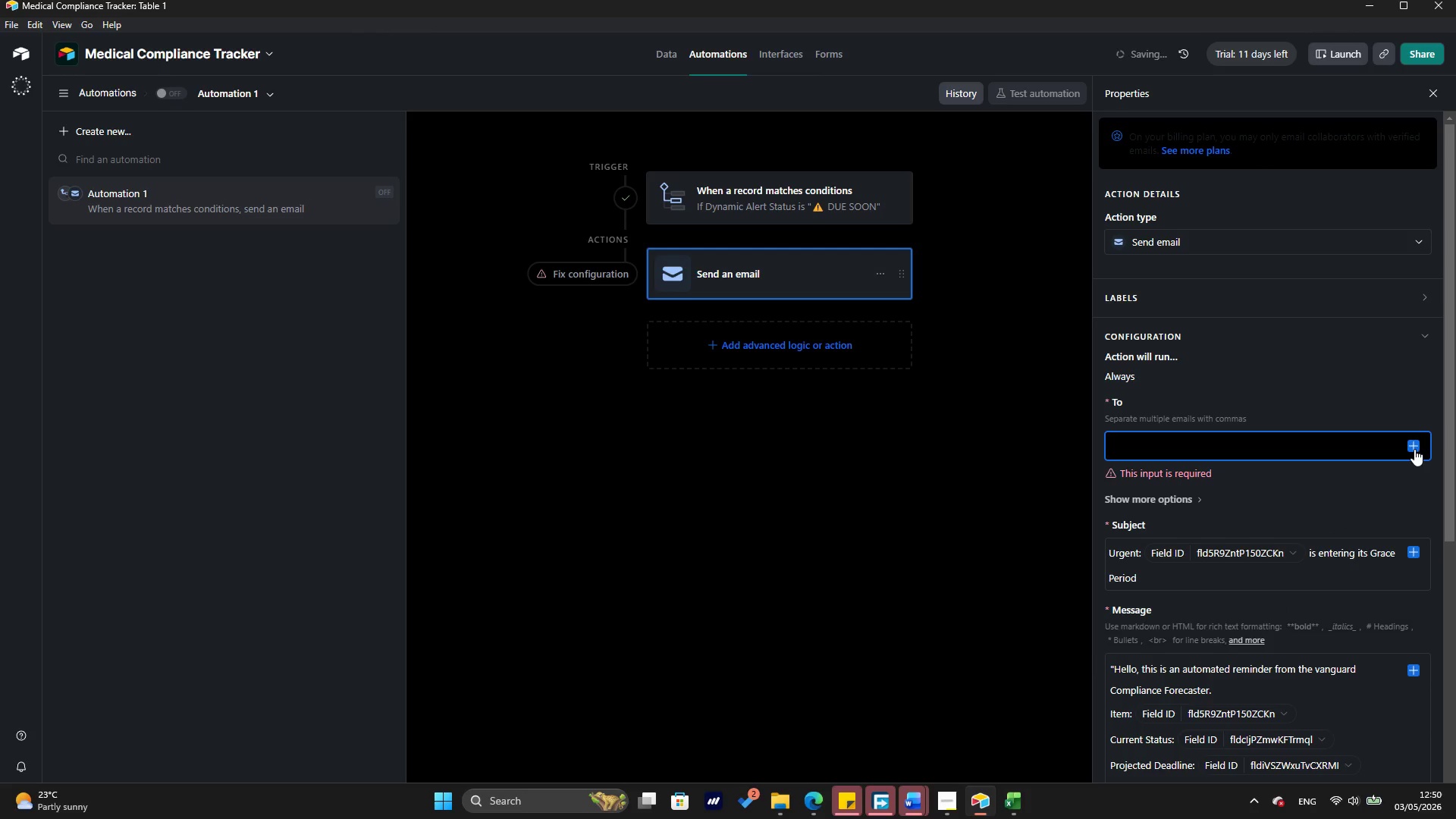 
left_click([1414, 449])
 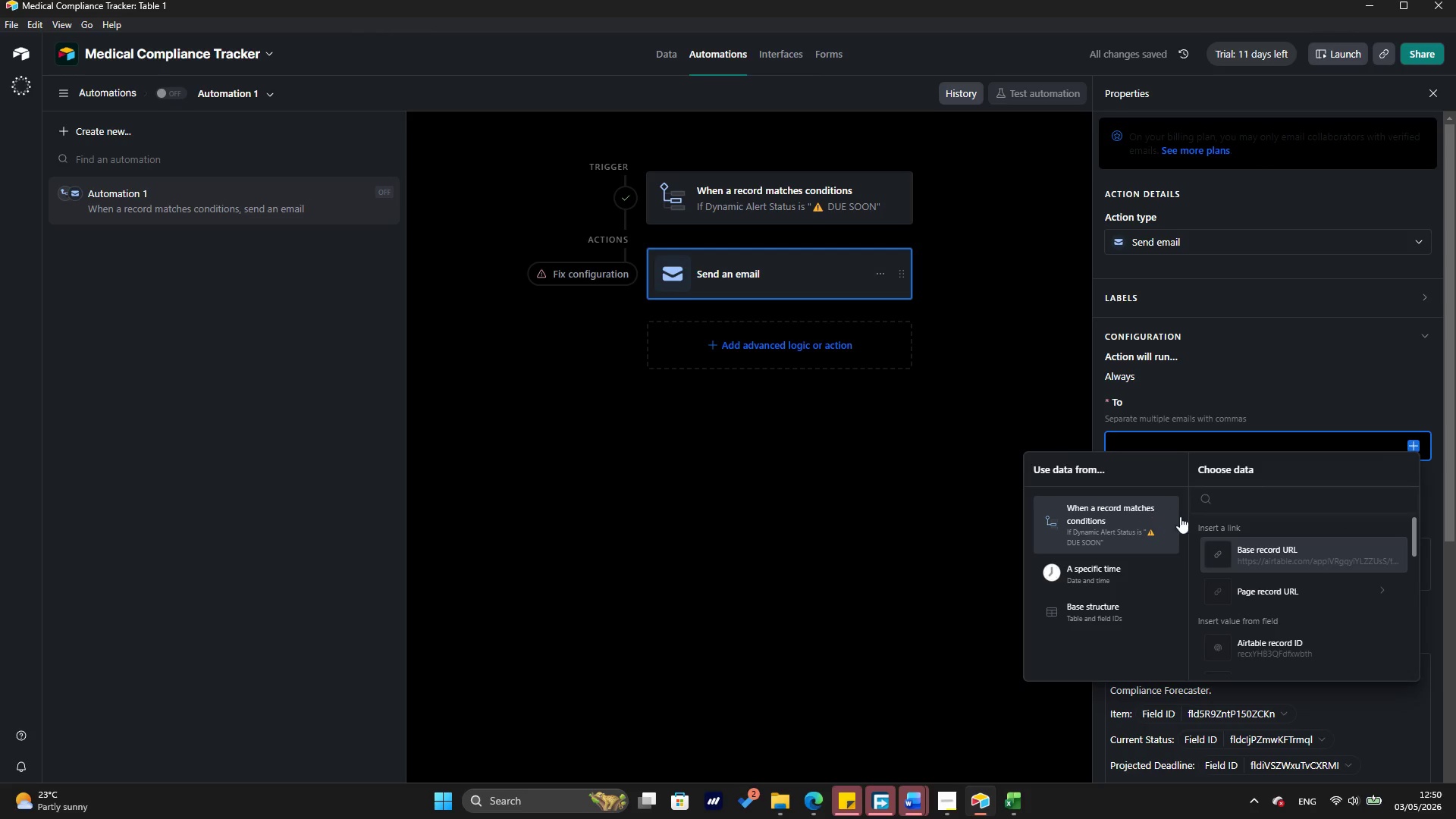 
scroll: coordinate [1257, 595], scroll_direction: down, amount: 2.0
 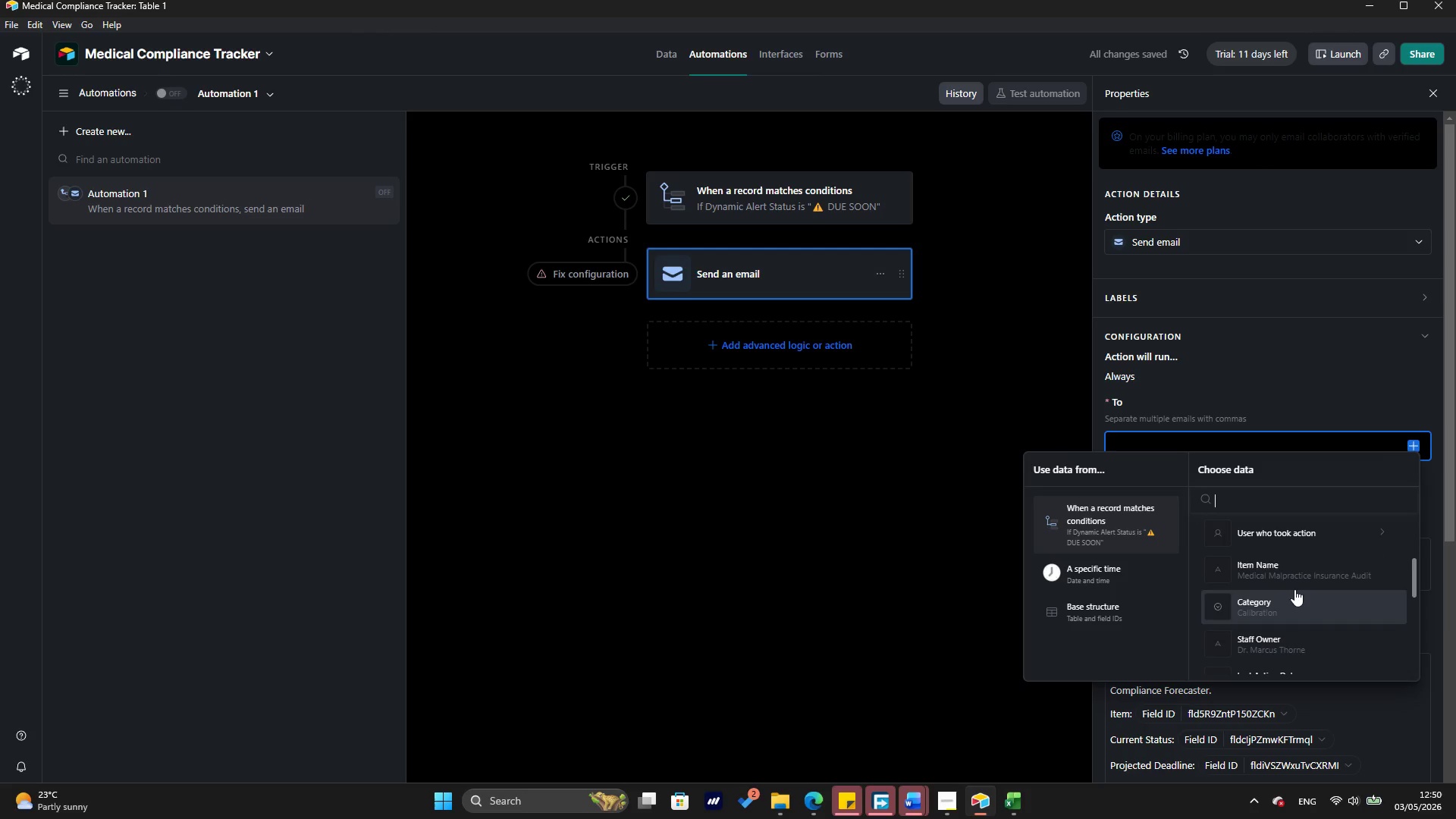 
scroll: coordinate [1294, 587], scroll_direction: up, amount: 1.0
 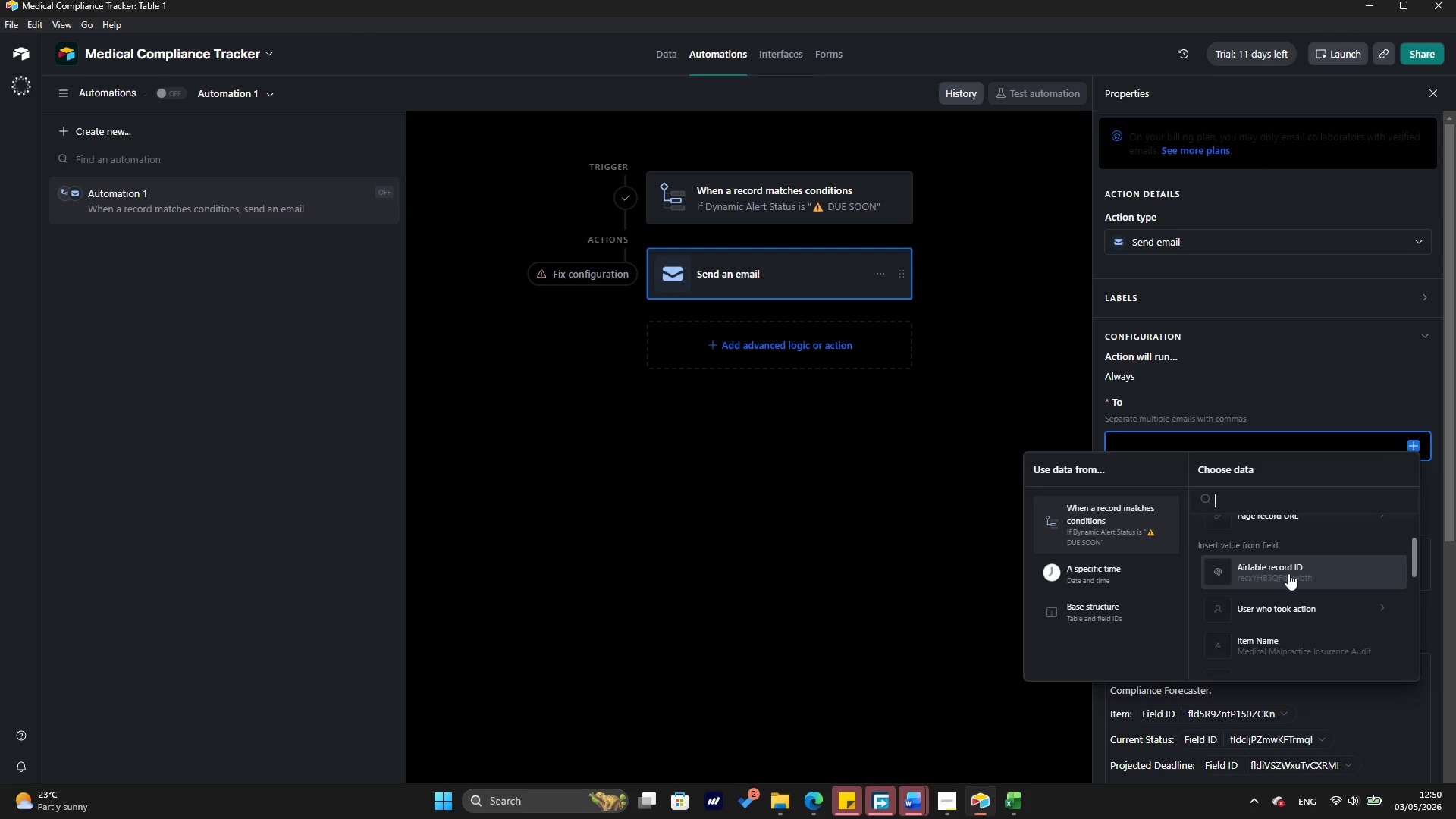 
left_click([1288, 573])
 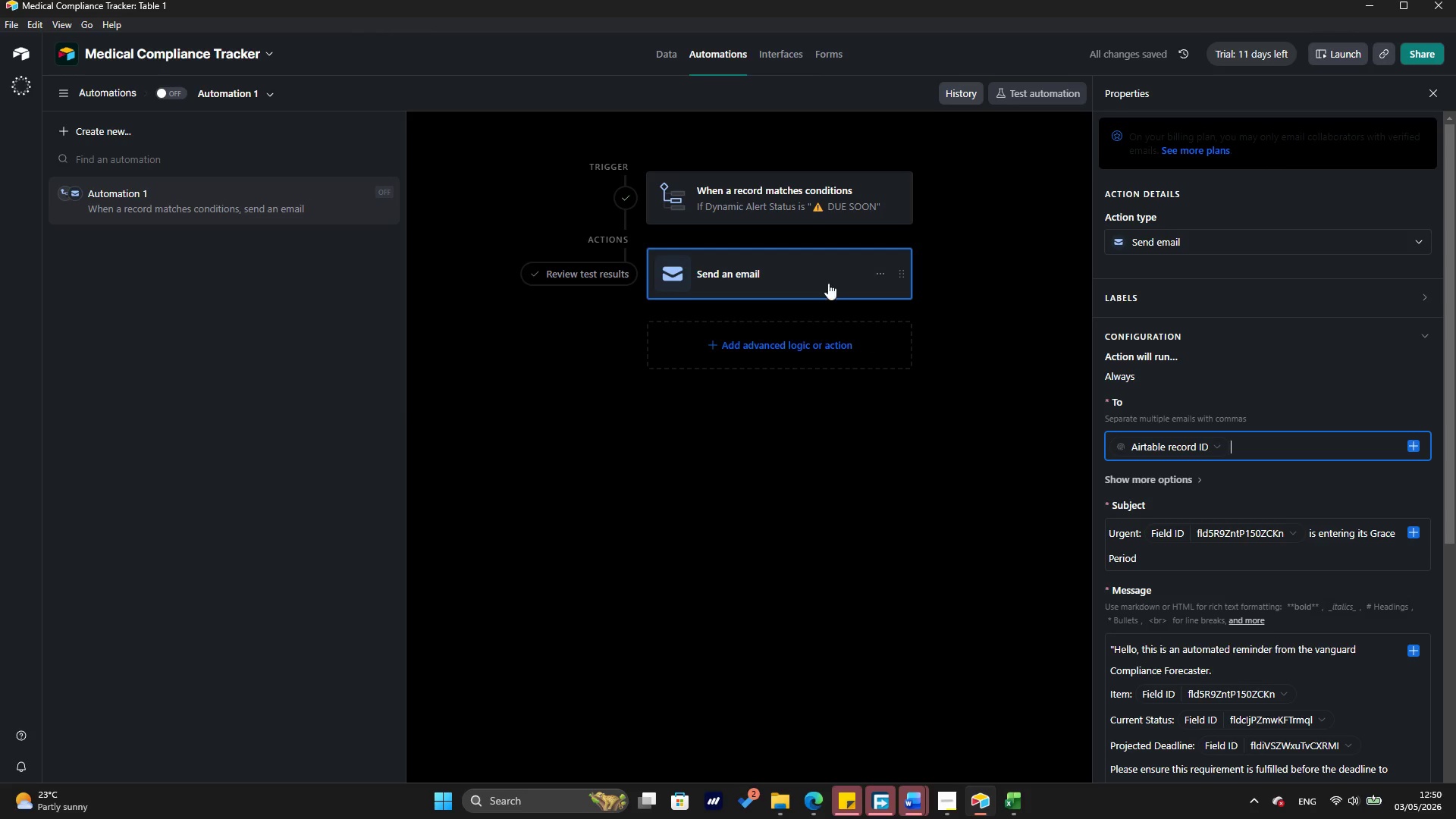 
wait(6.03)
 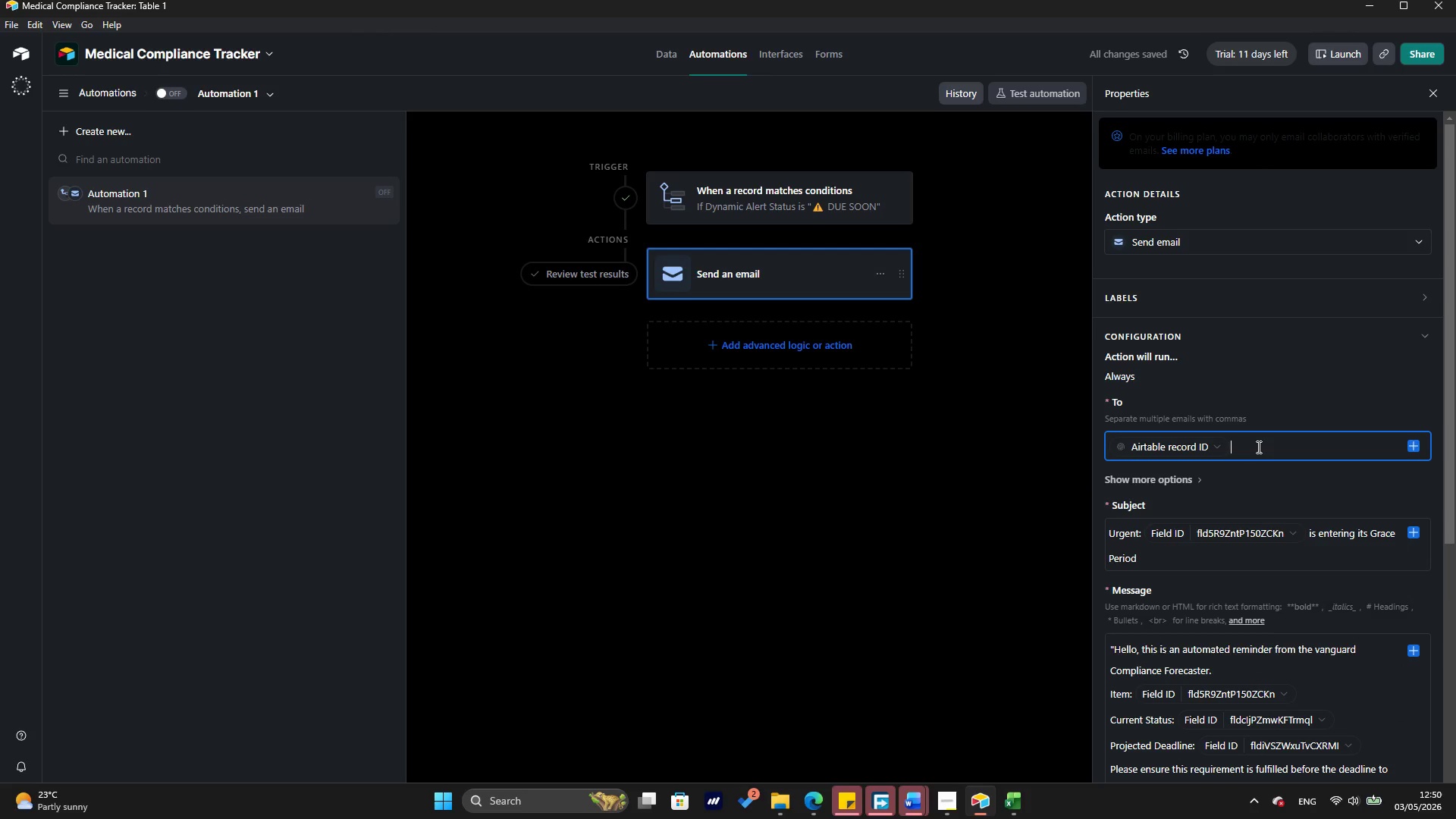 
left_click([610, 275])
 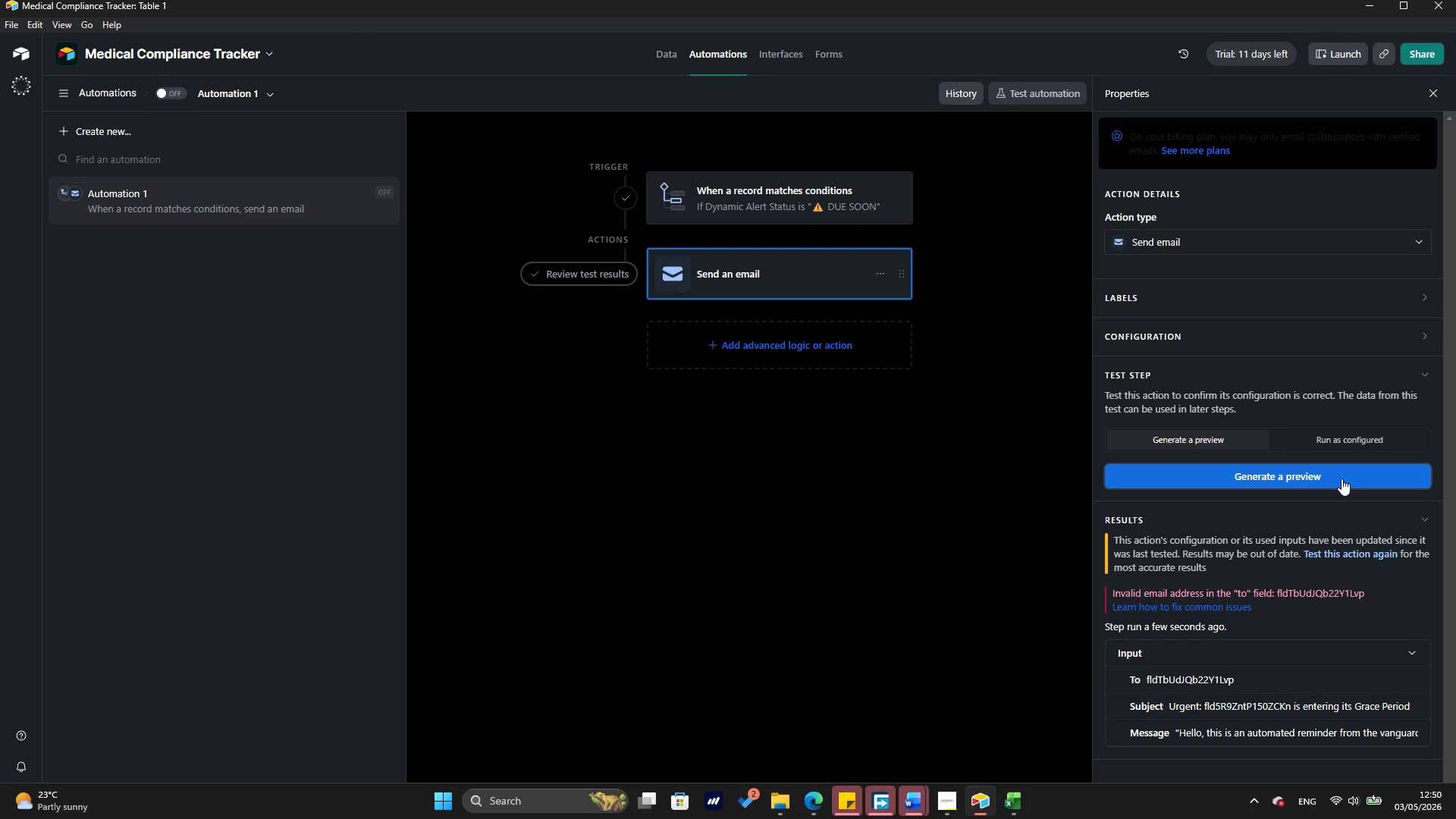 
left_click([1339, 472])
 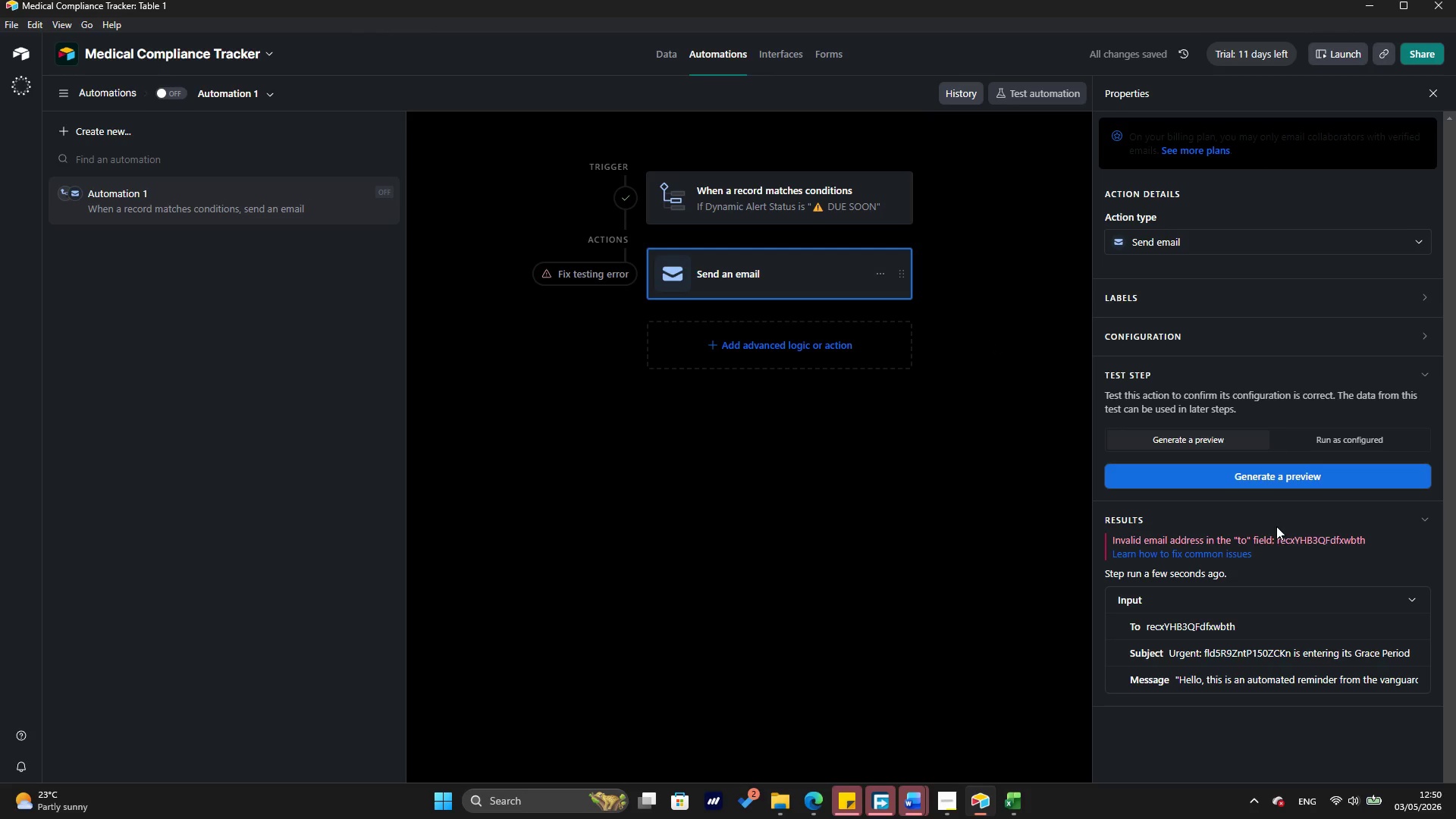 
wait(6.53)
 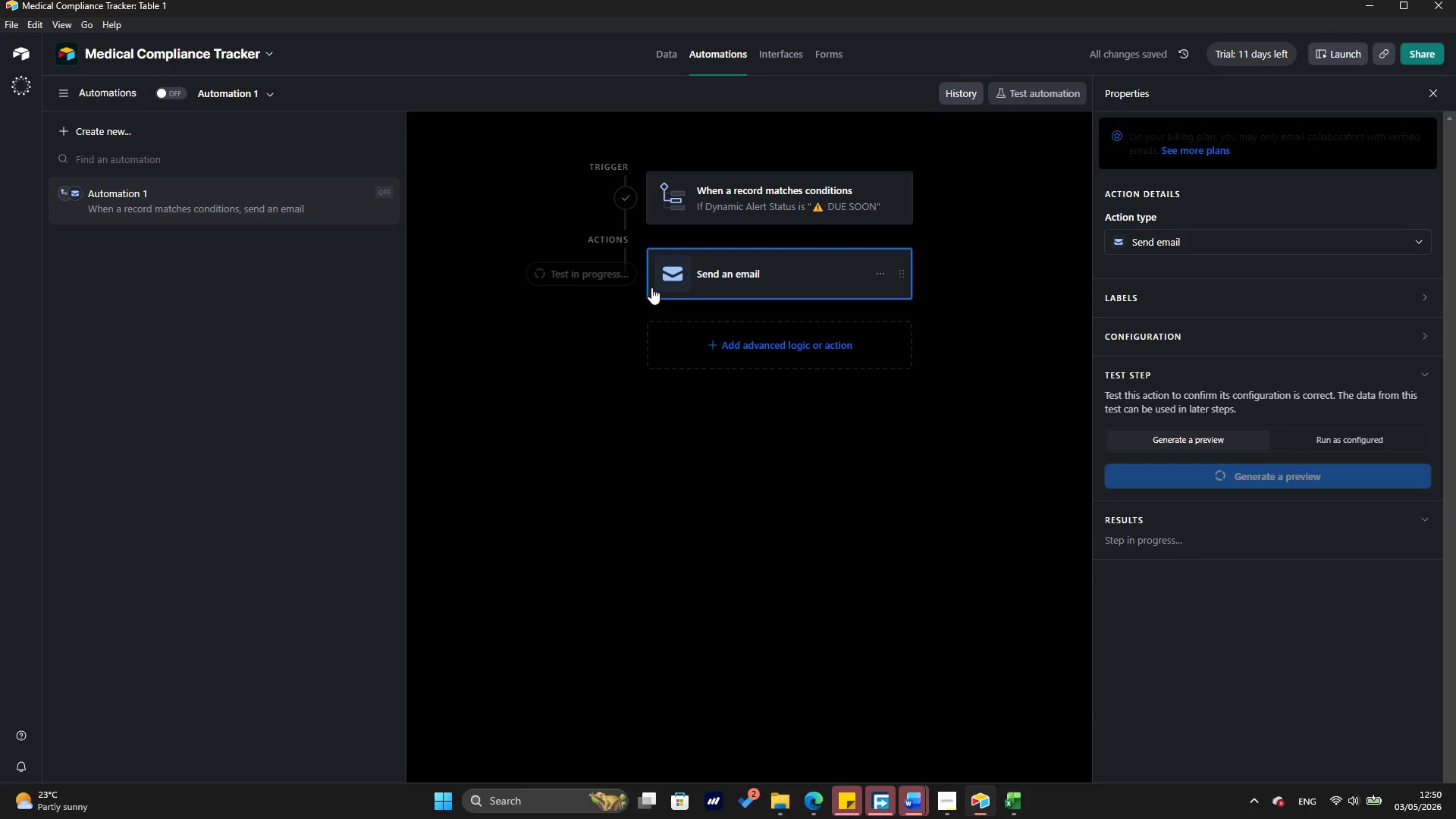 
left_click([1163, 322])
 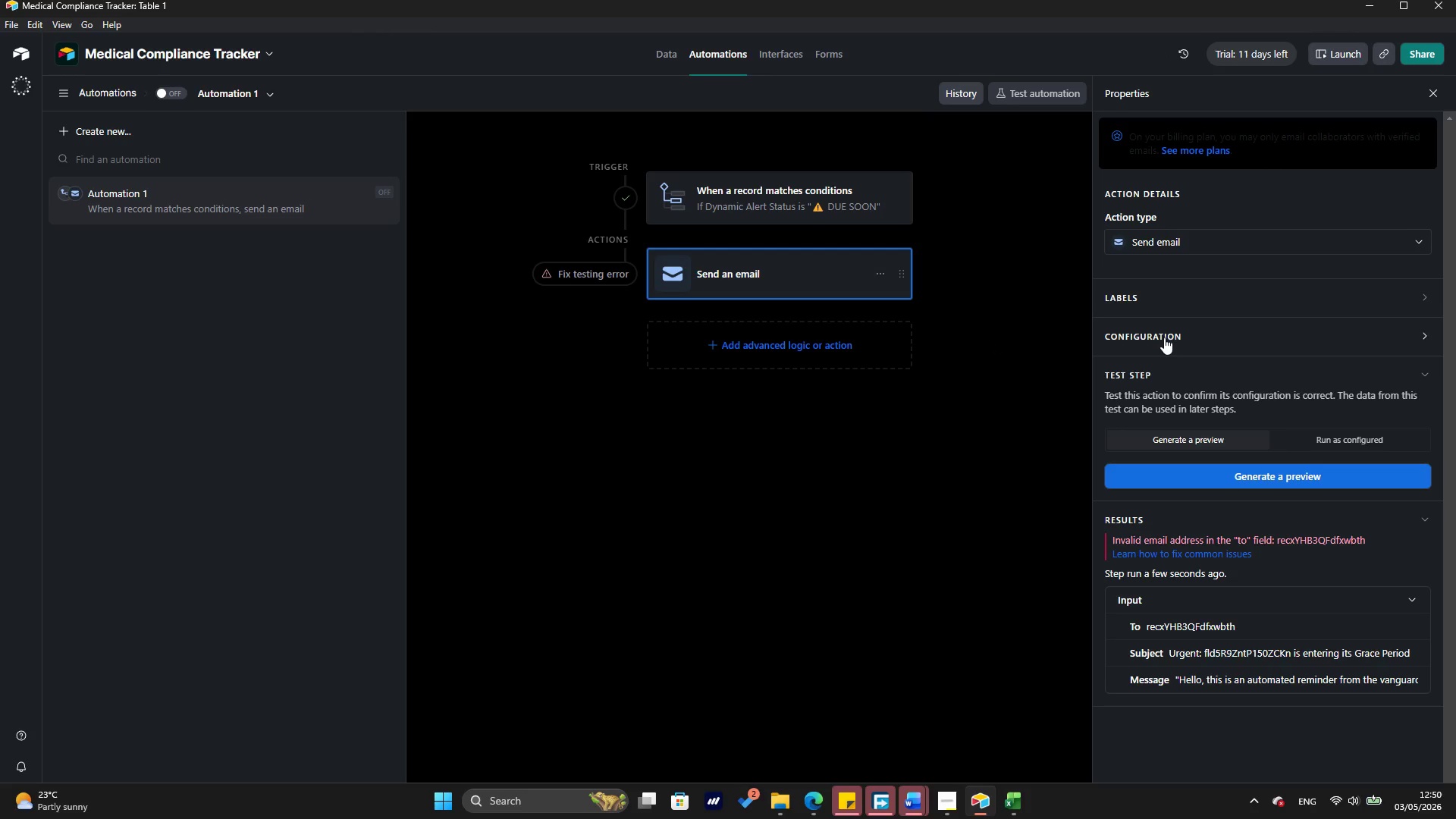 
left_click([1164, 337])
 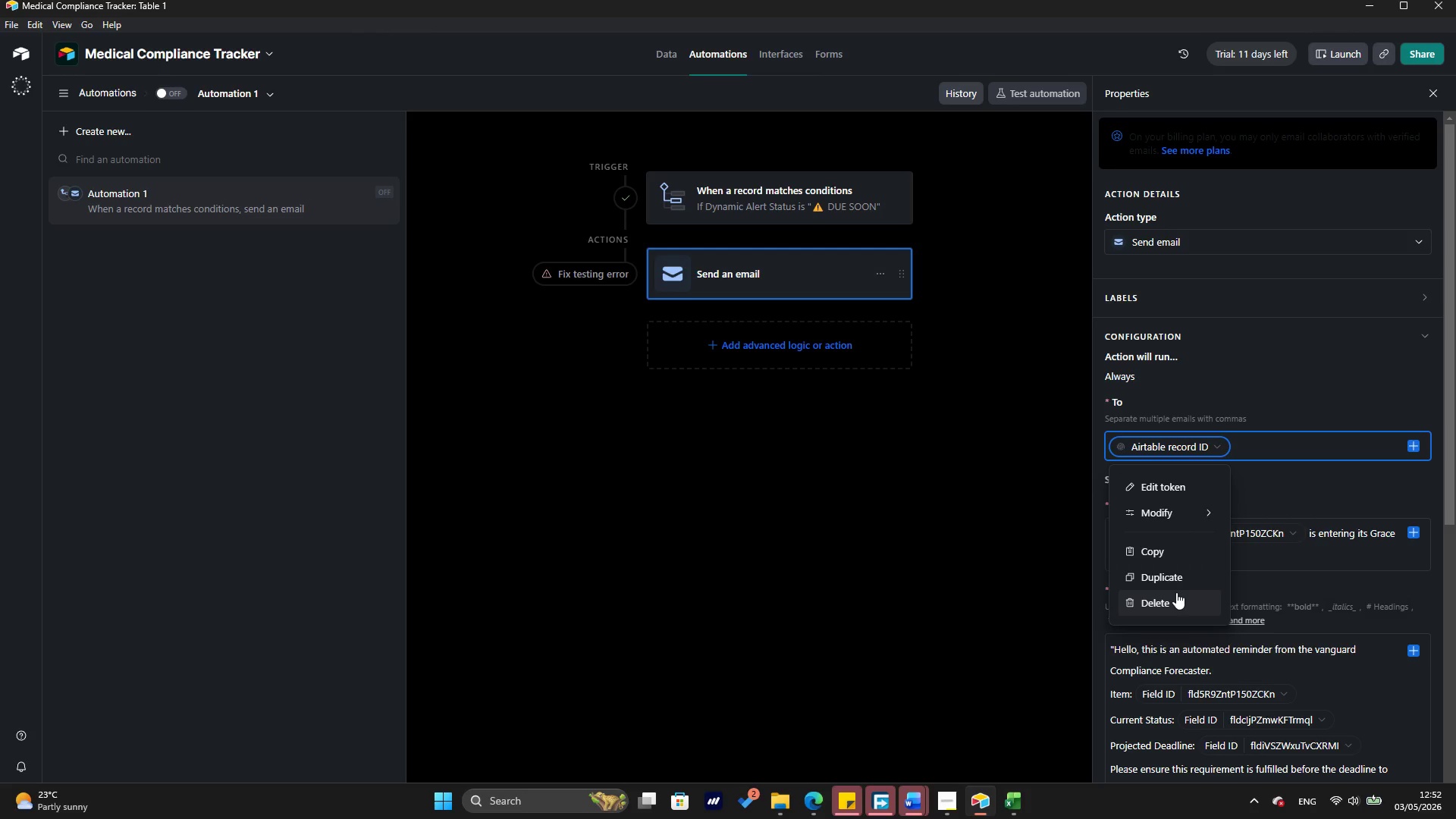 
wait(96.79)
 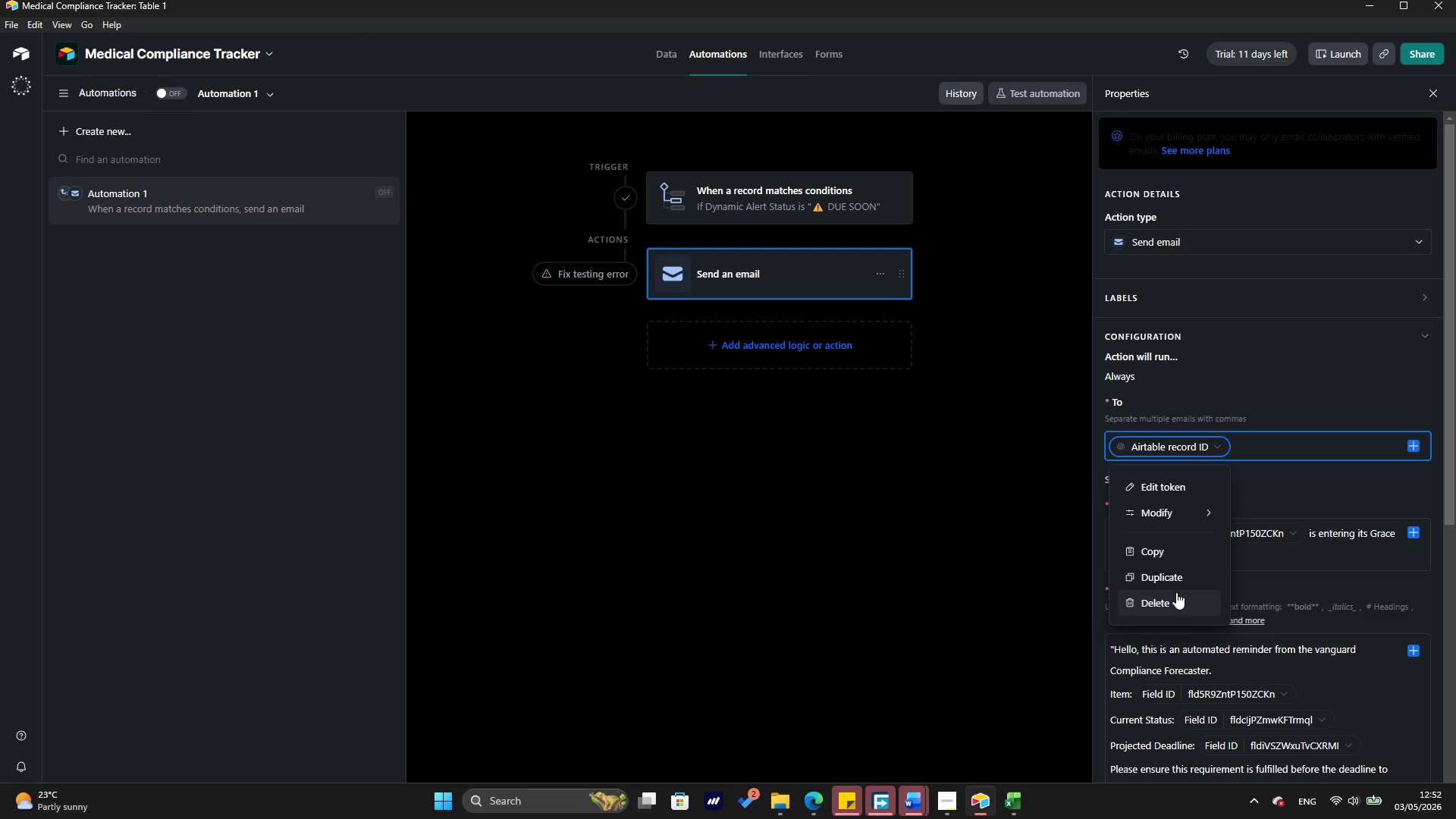 
mouse_move([1171, 477])
 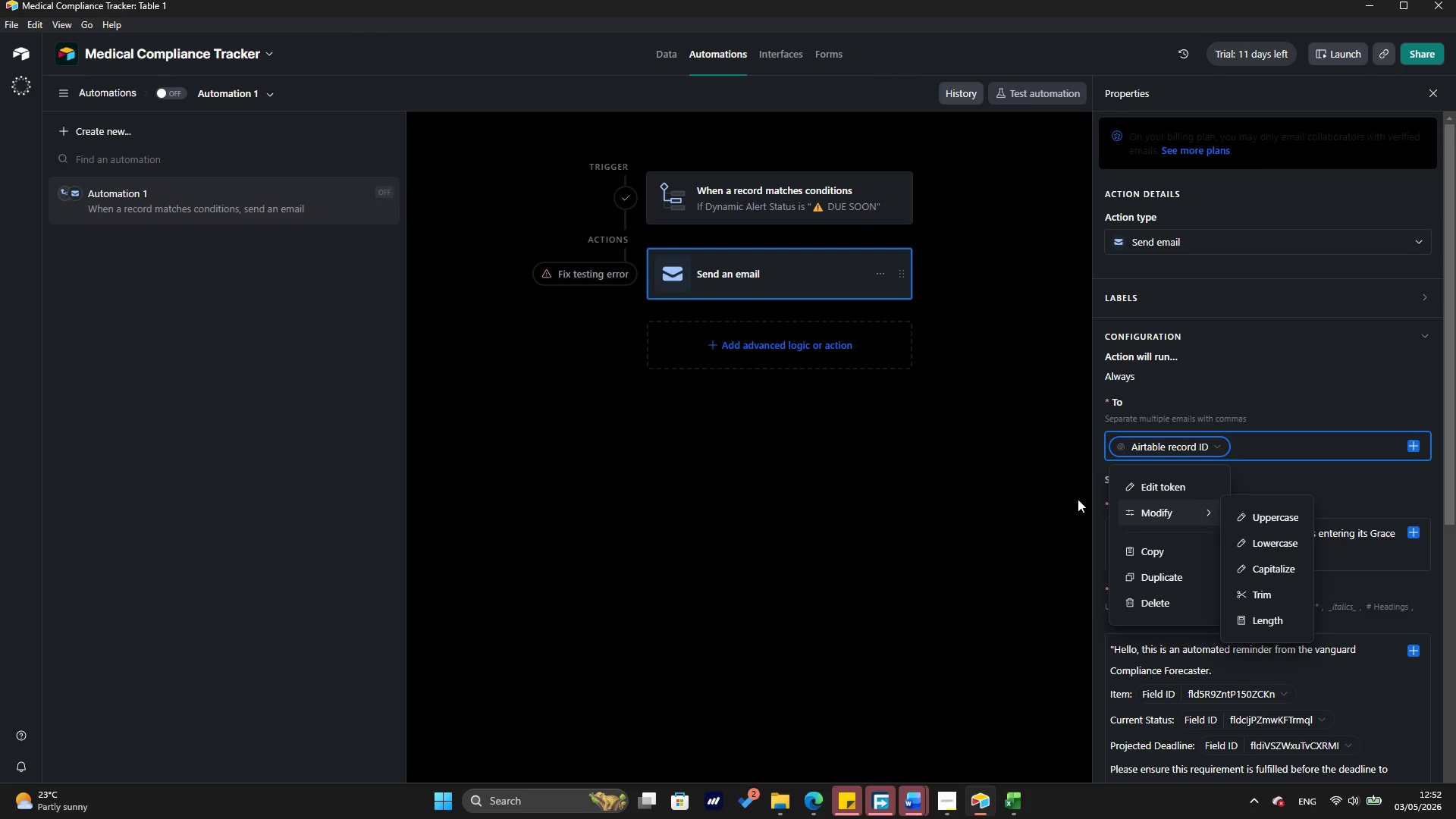 
wait(8.35)
 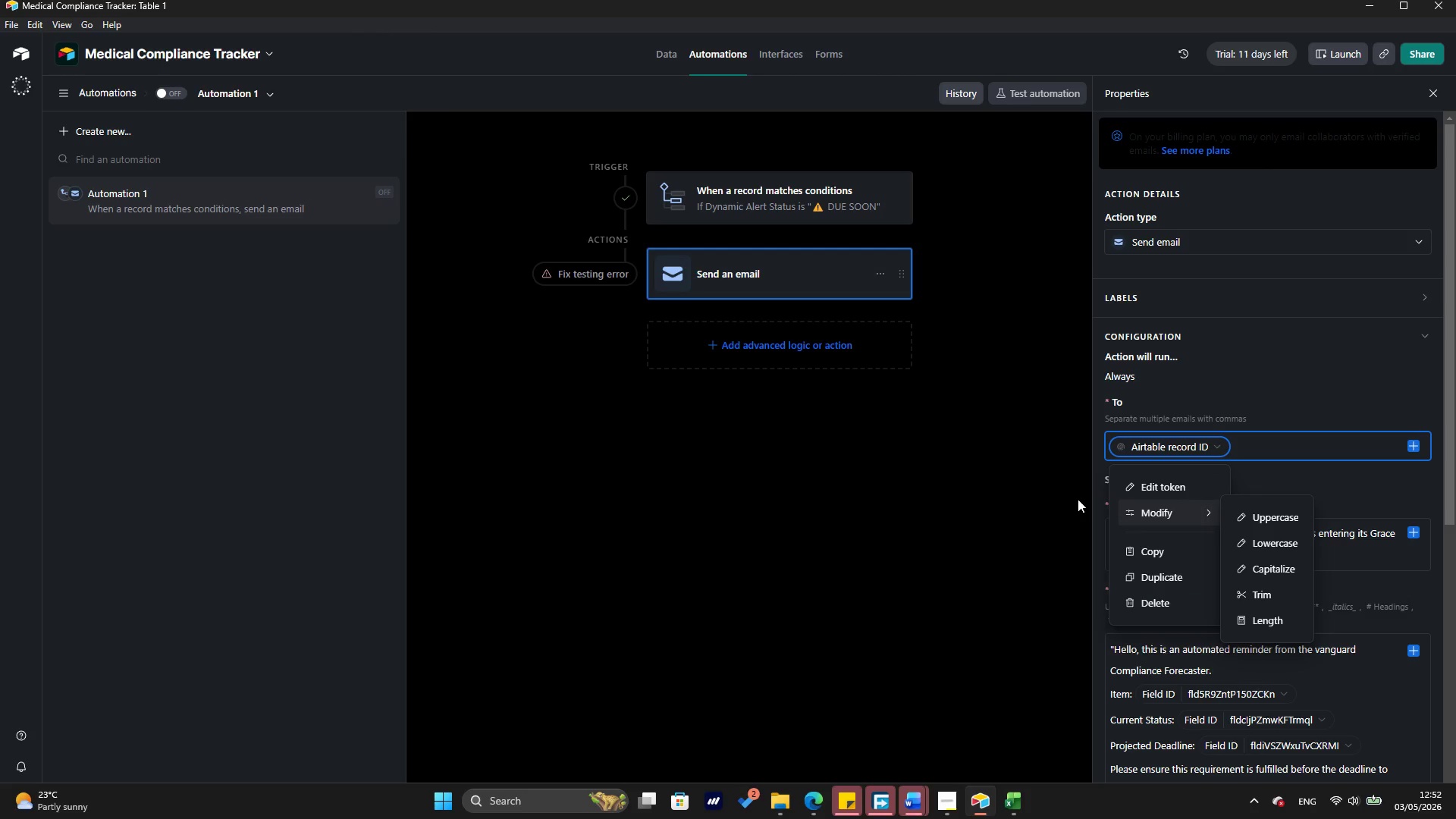 
mouse_move([1207, 541])
 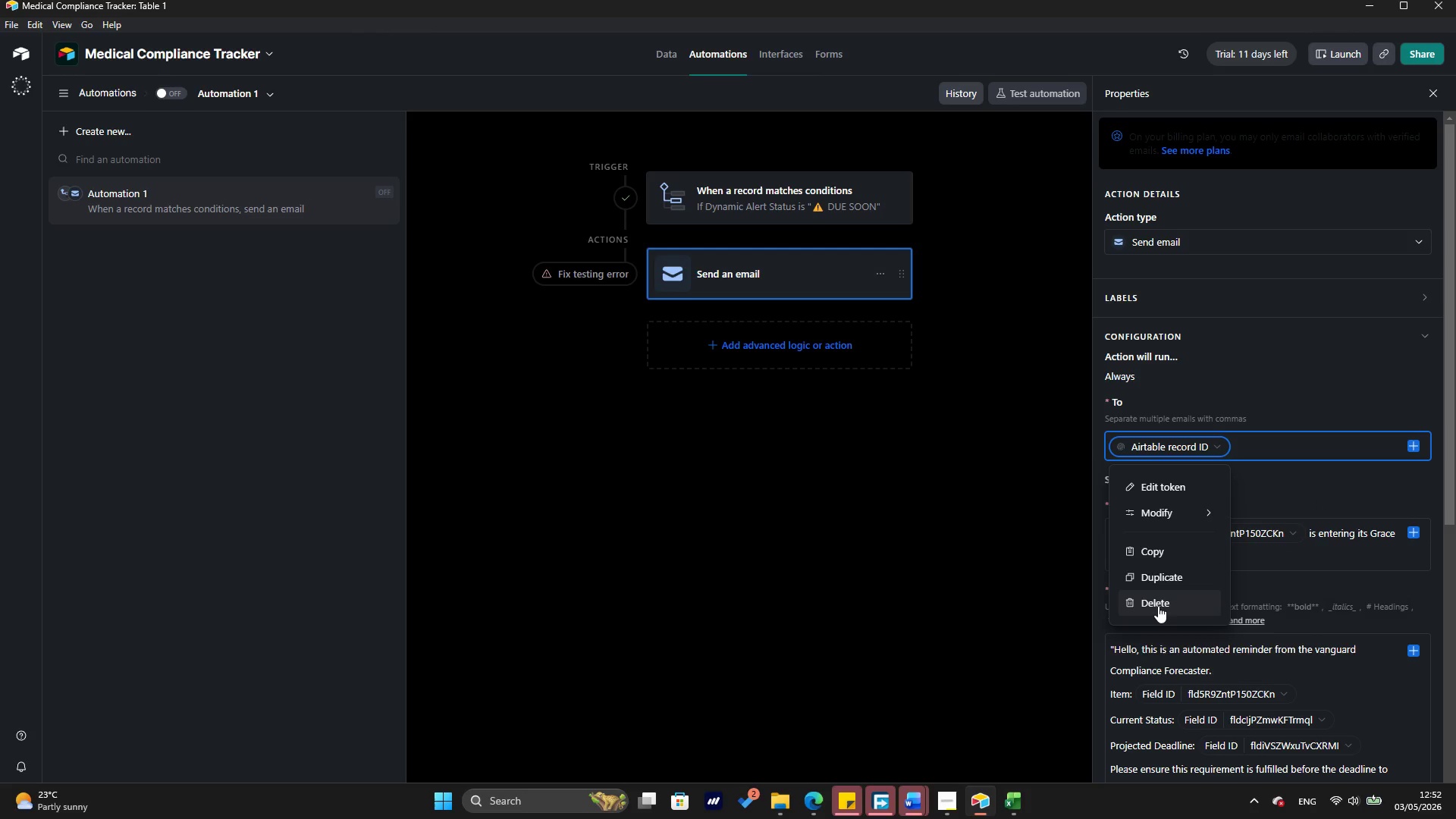 
left_click([1158, 607])
 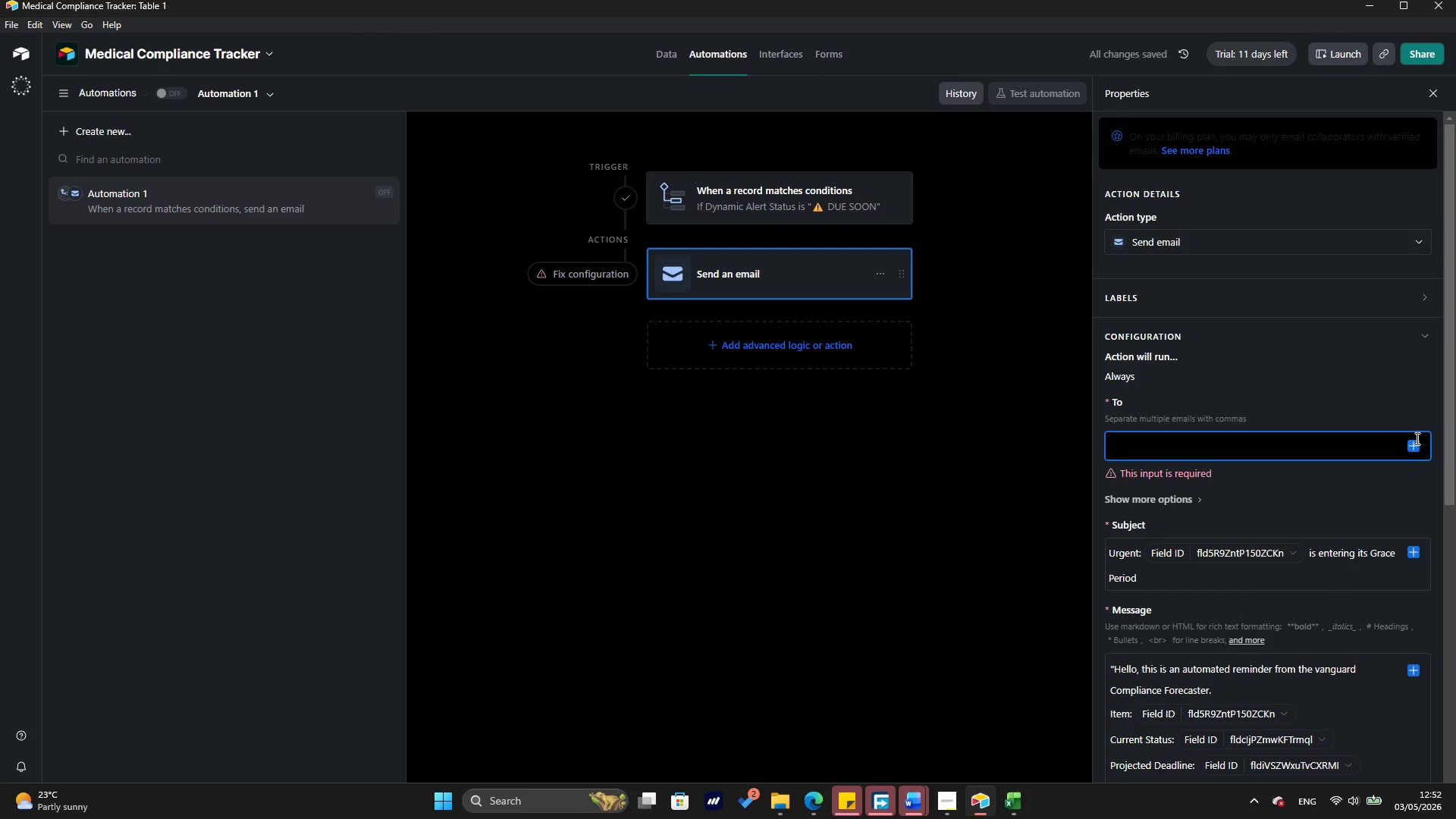 
left_click([1414, 452])
 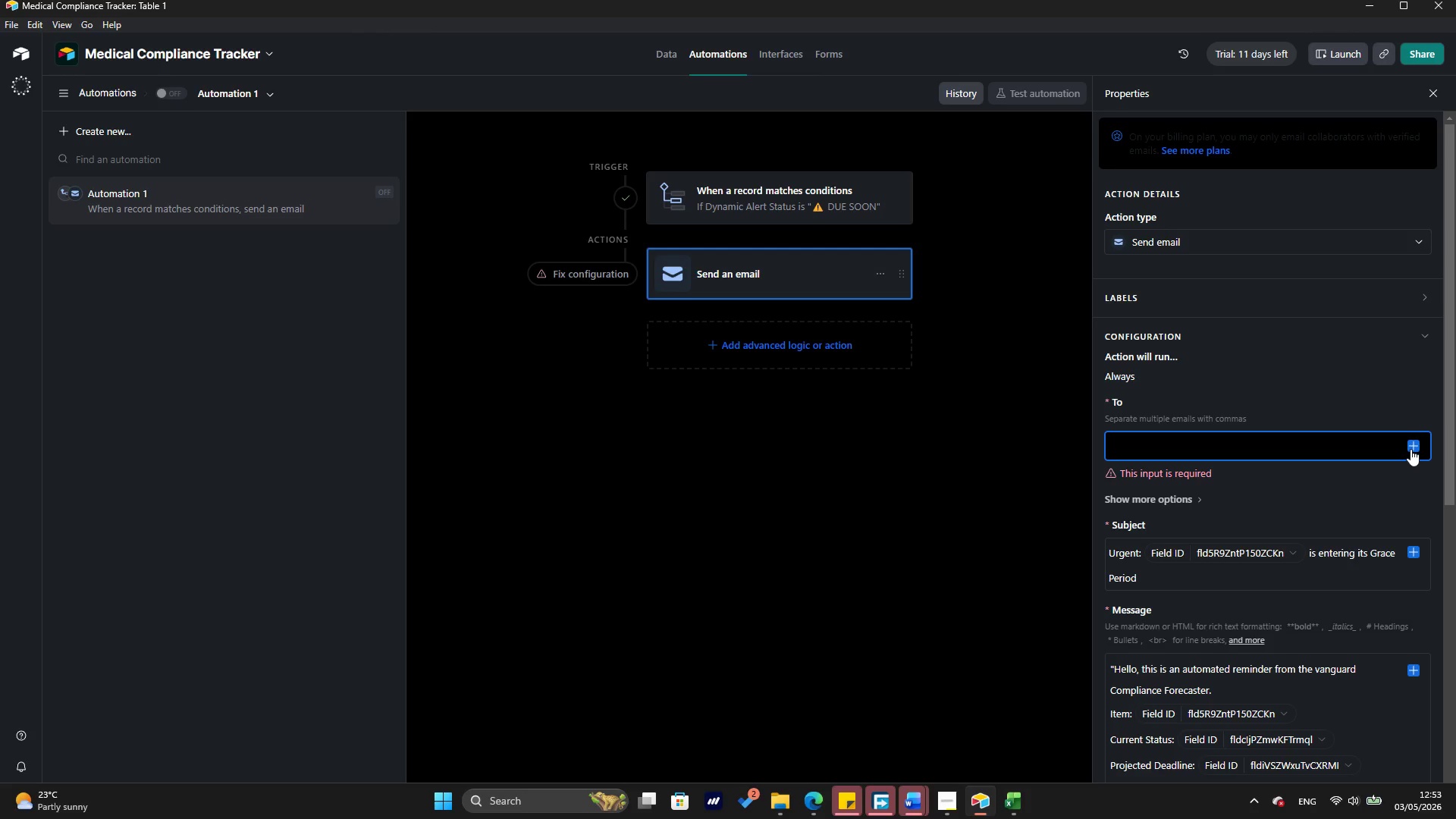 
wait(22.31)
 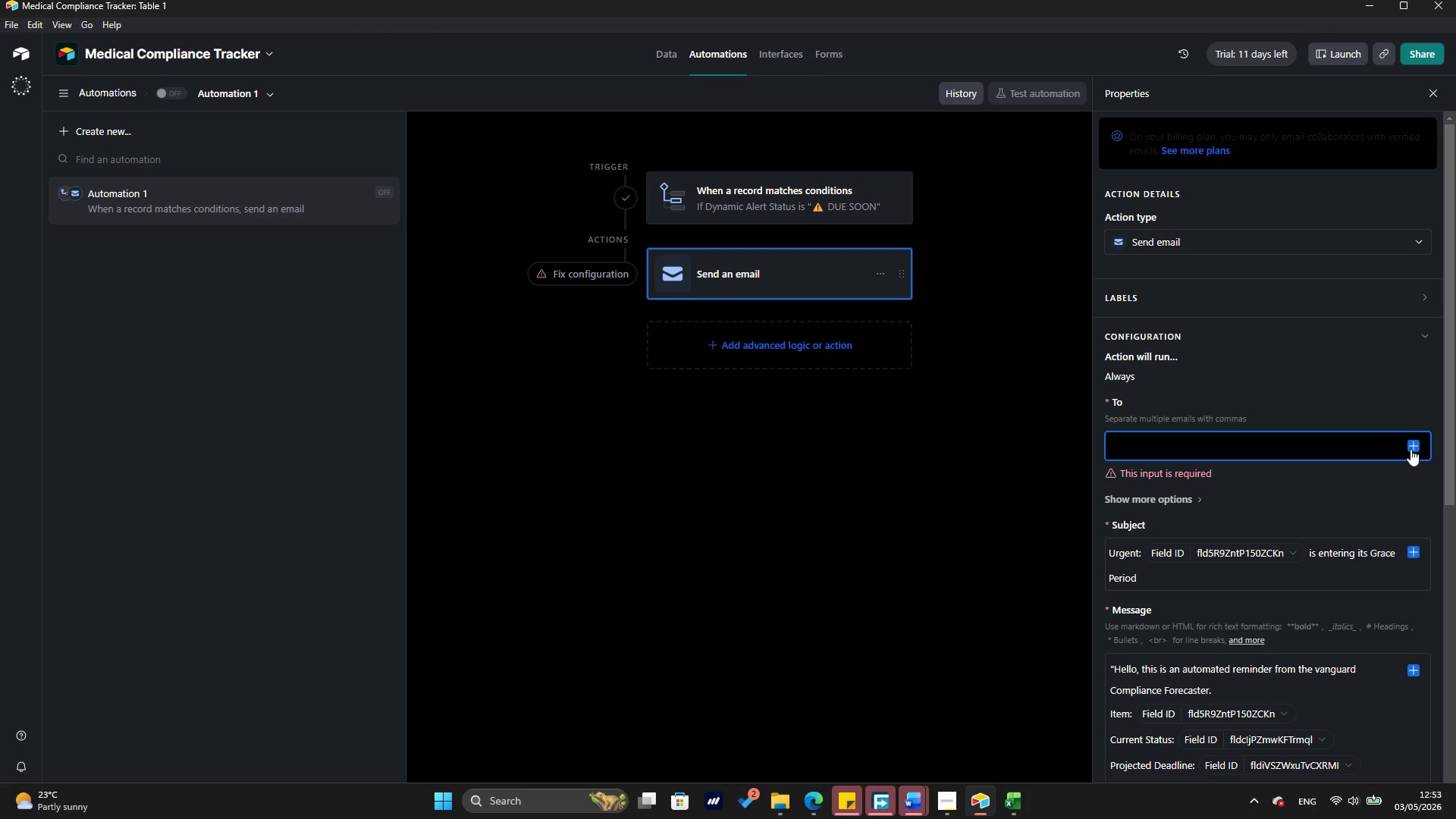 
left_click([1413, 444])
 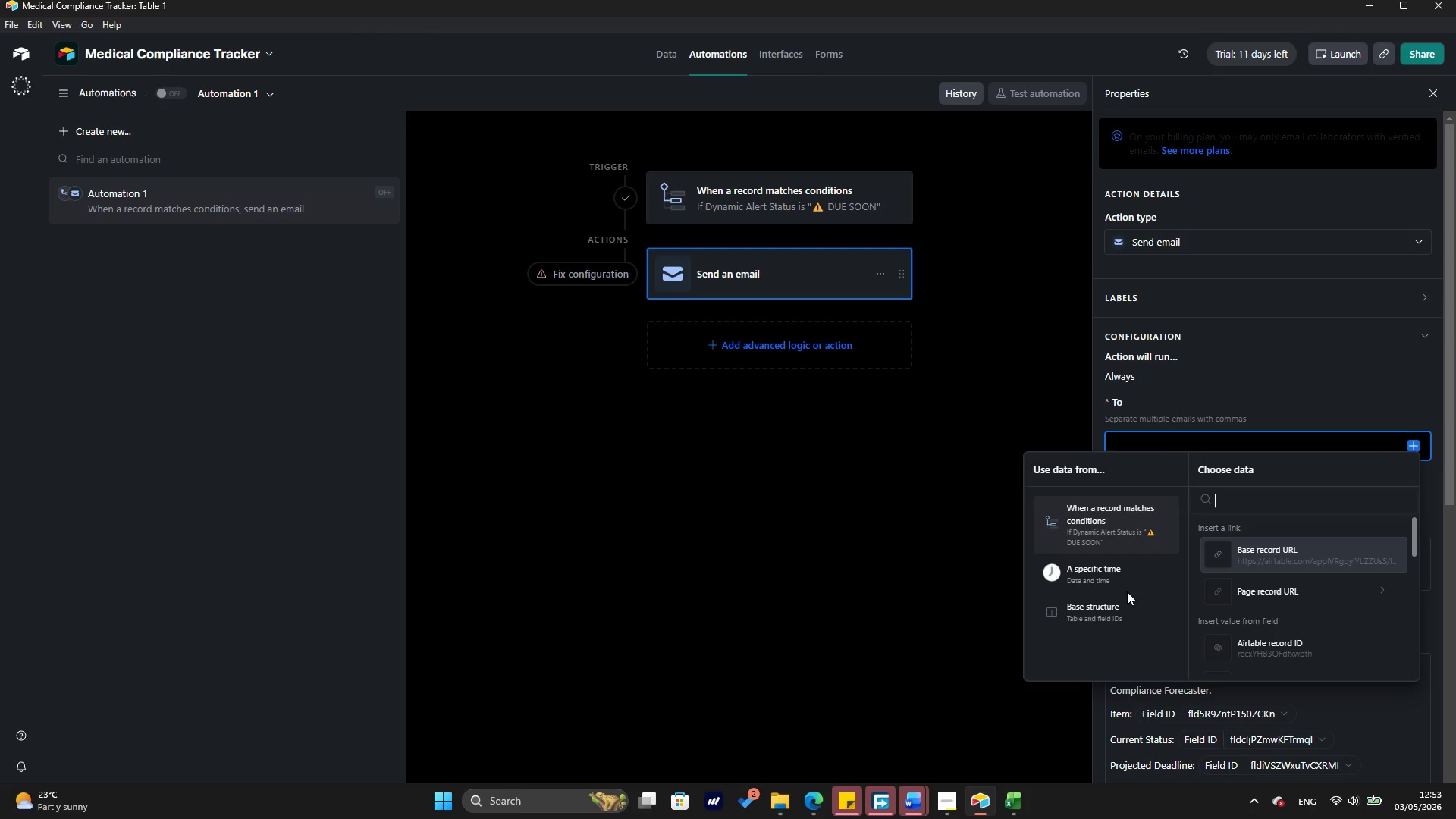 
left_click([1128, 607])
 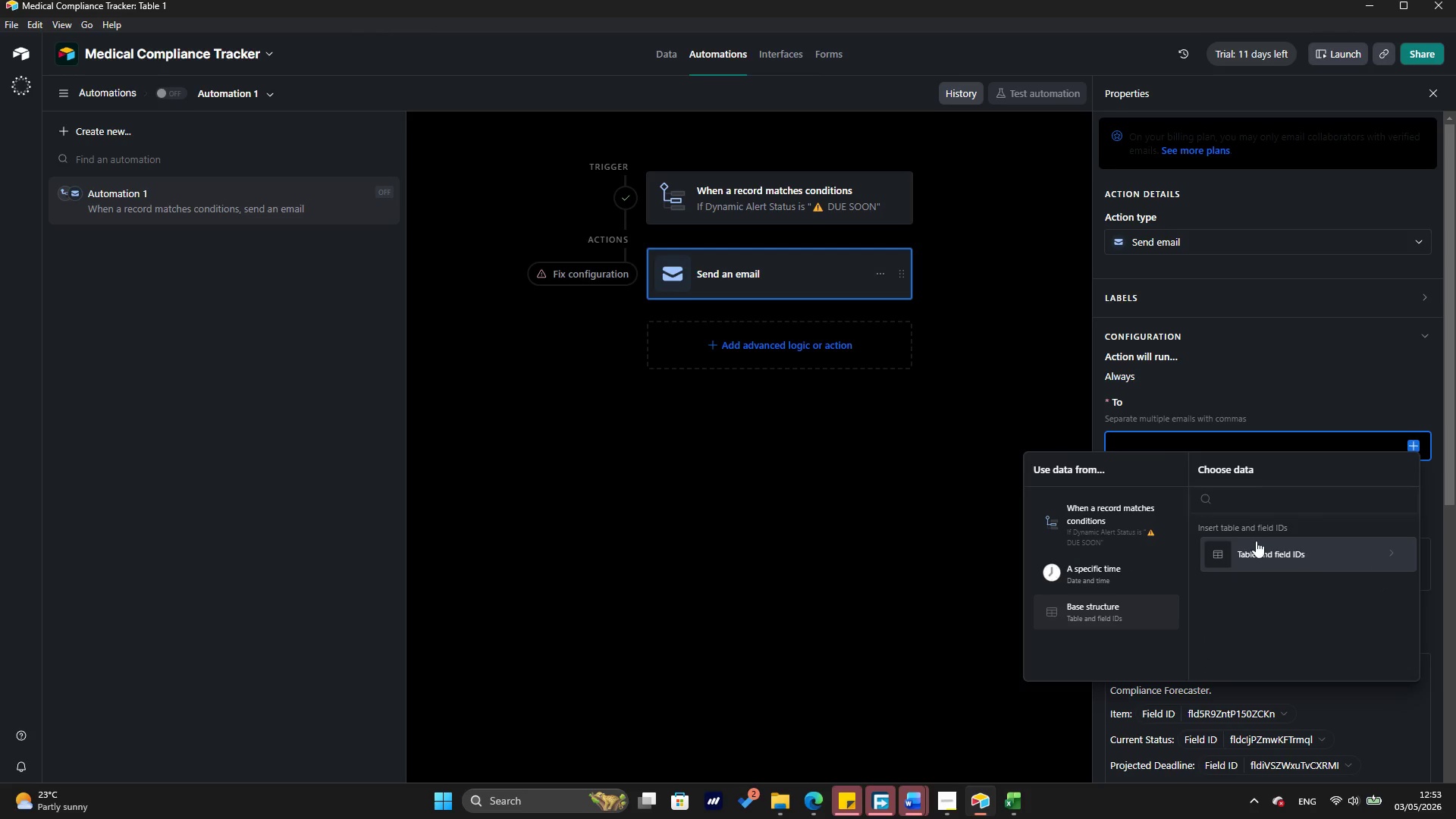 
left_click([1257, 543])
 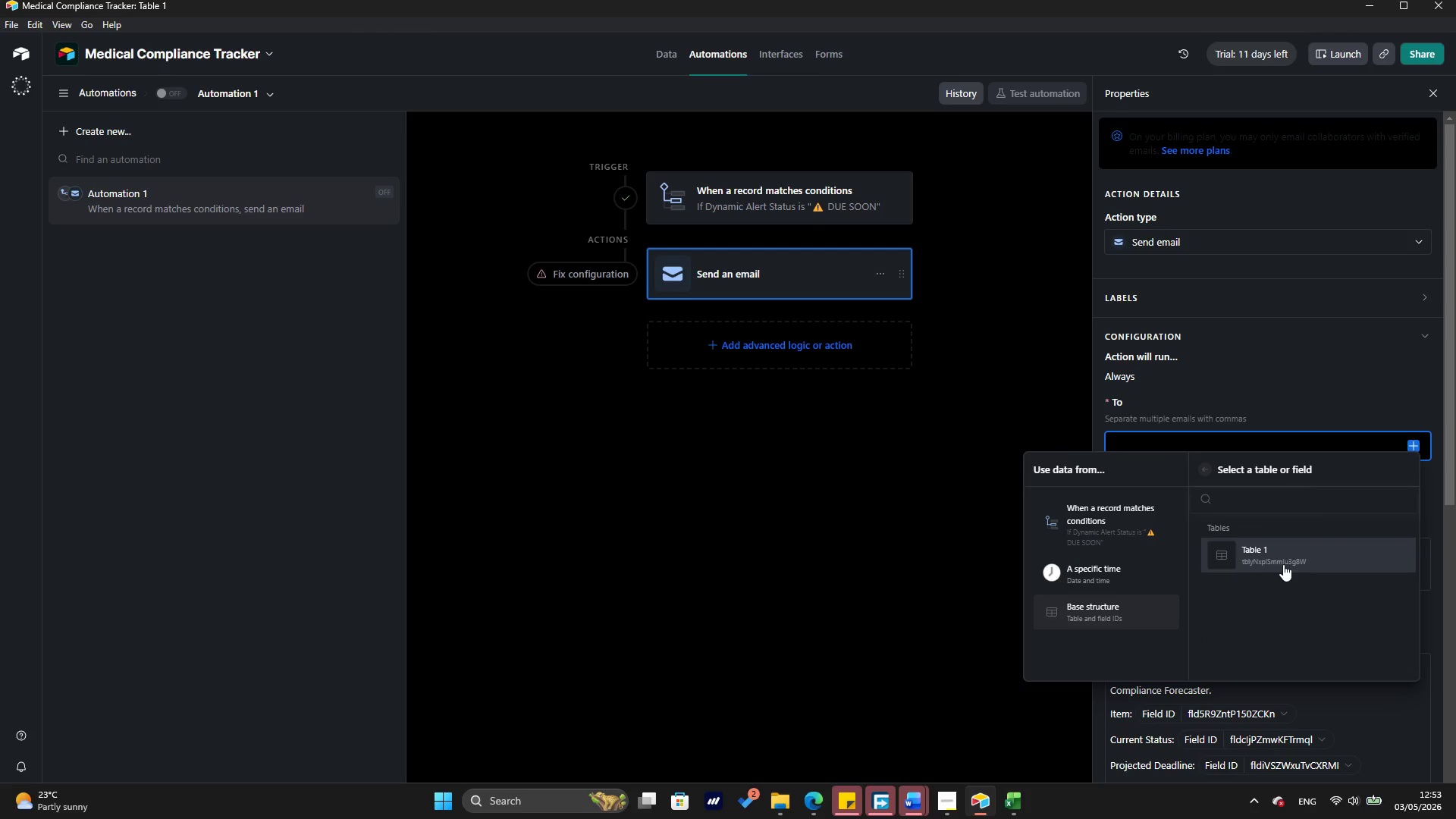 
left_click([1283, 564])
 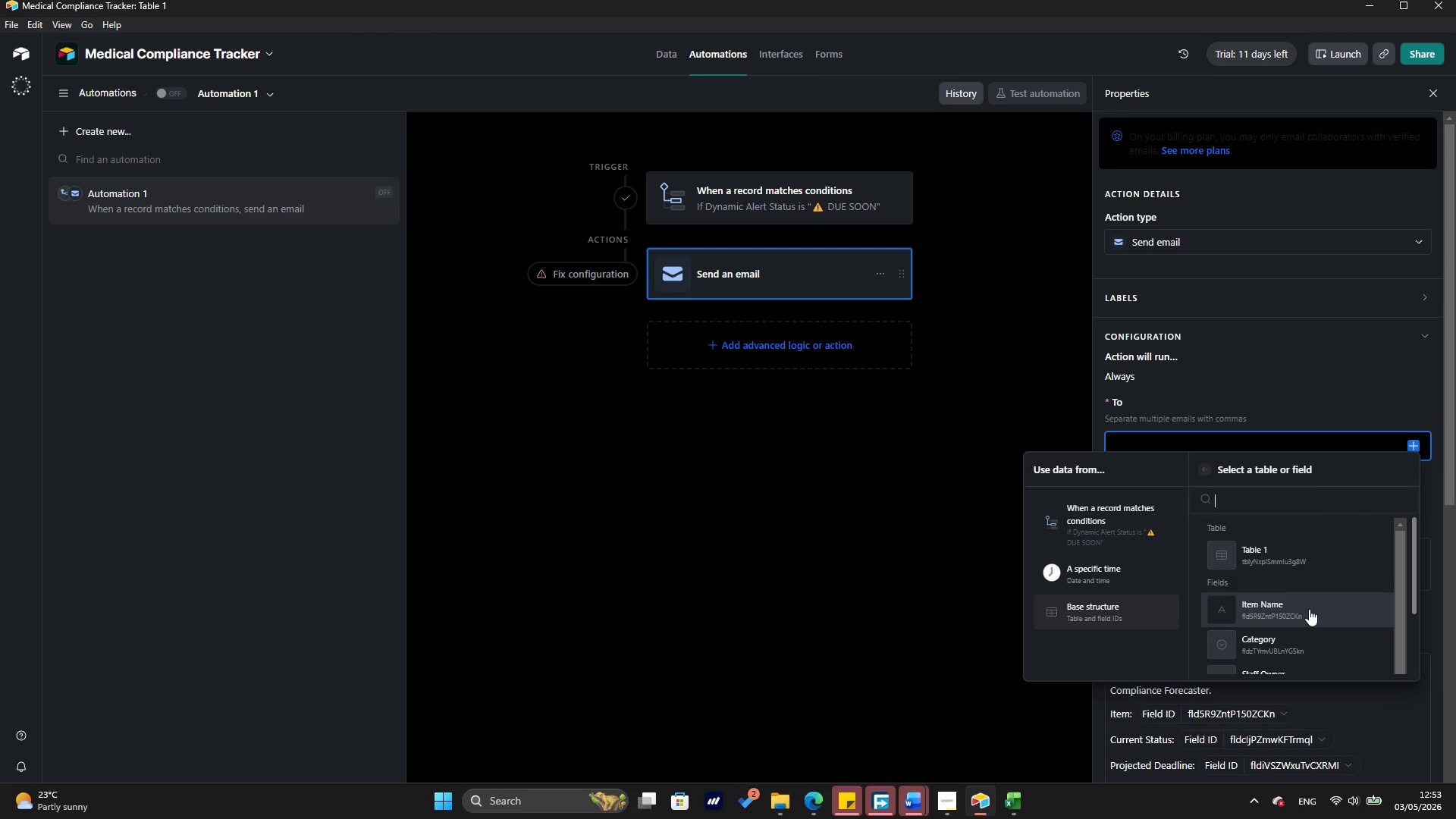 
scroll: coordinate [1309, 610], scroll_direction: down, amount: 1.0
 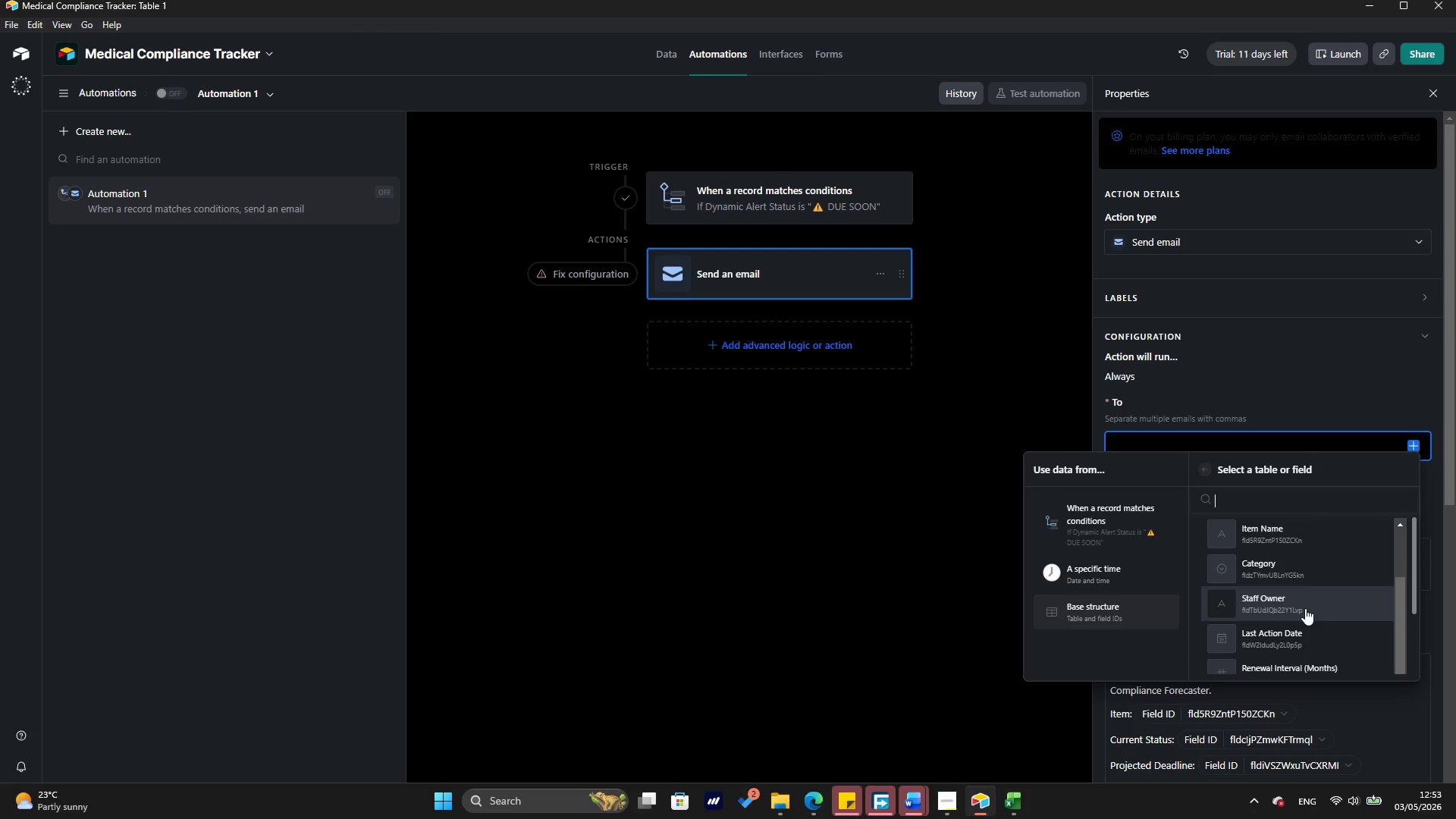 
left_click([1305, 608])
 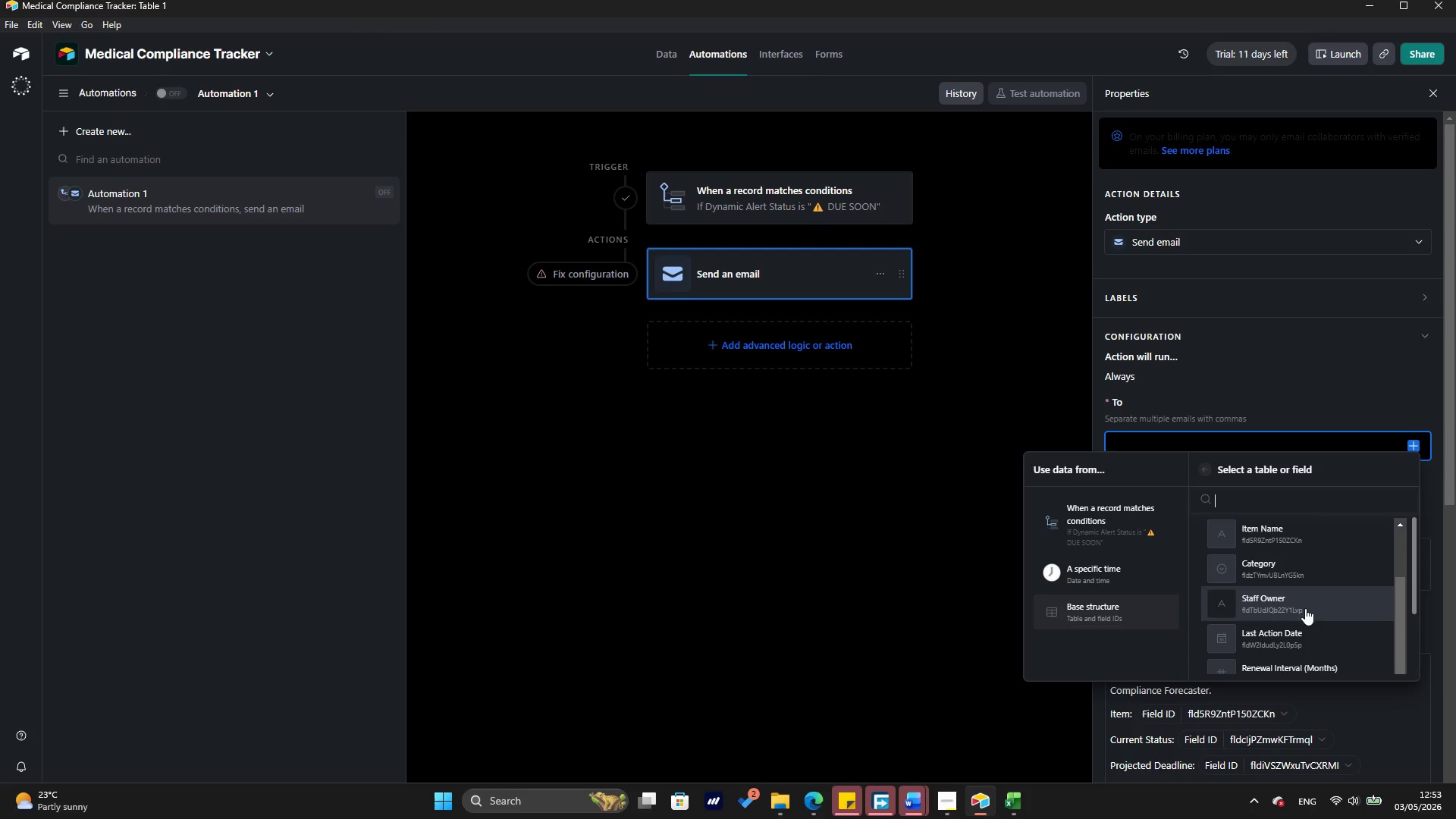 
left_click([1305, 608])
 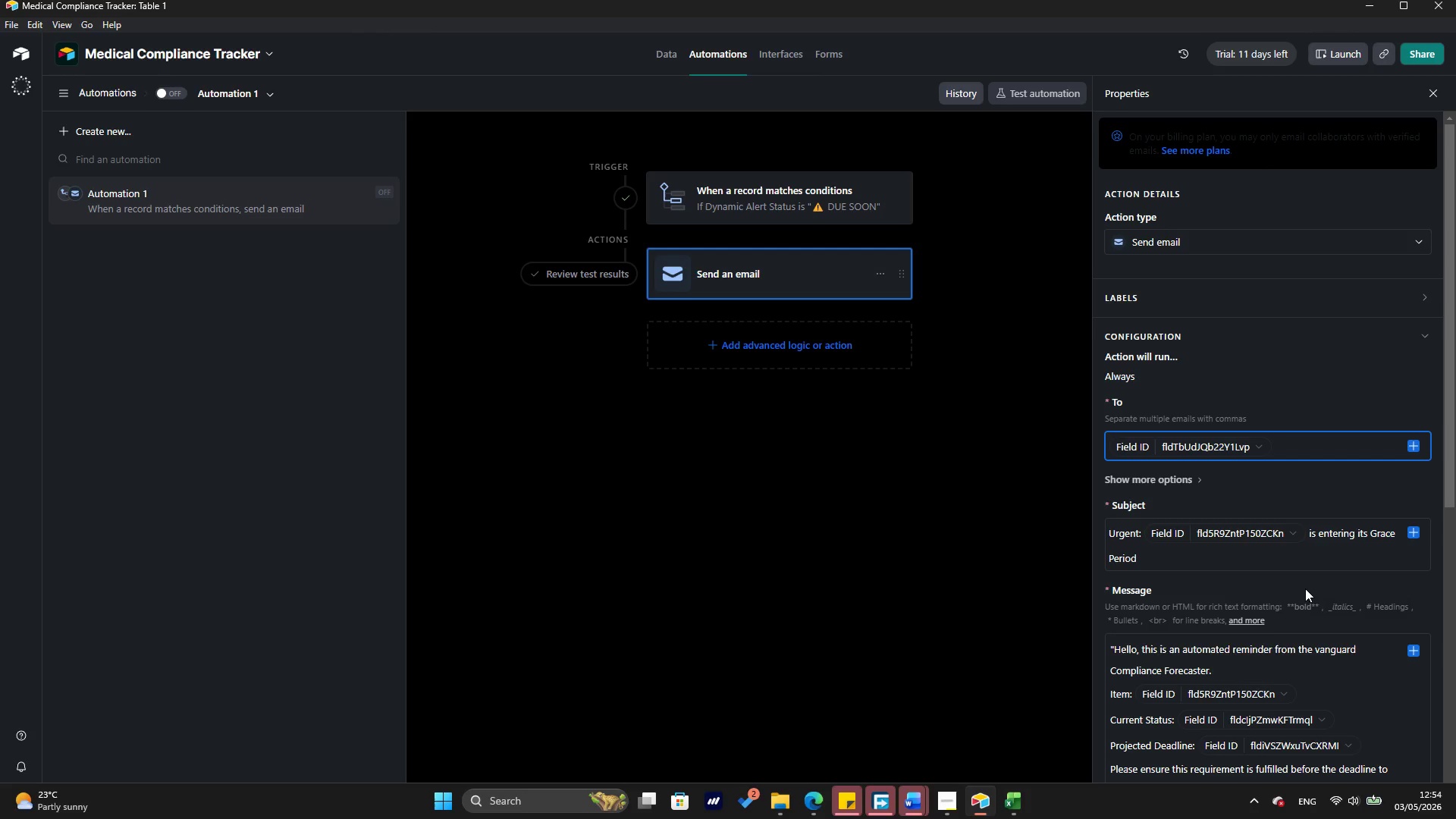 
wait(55.52)
 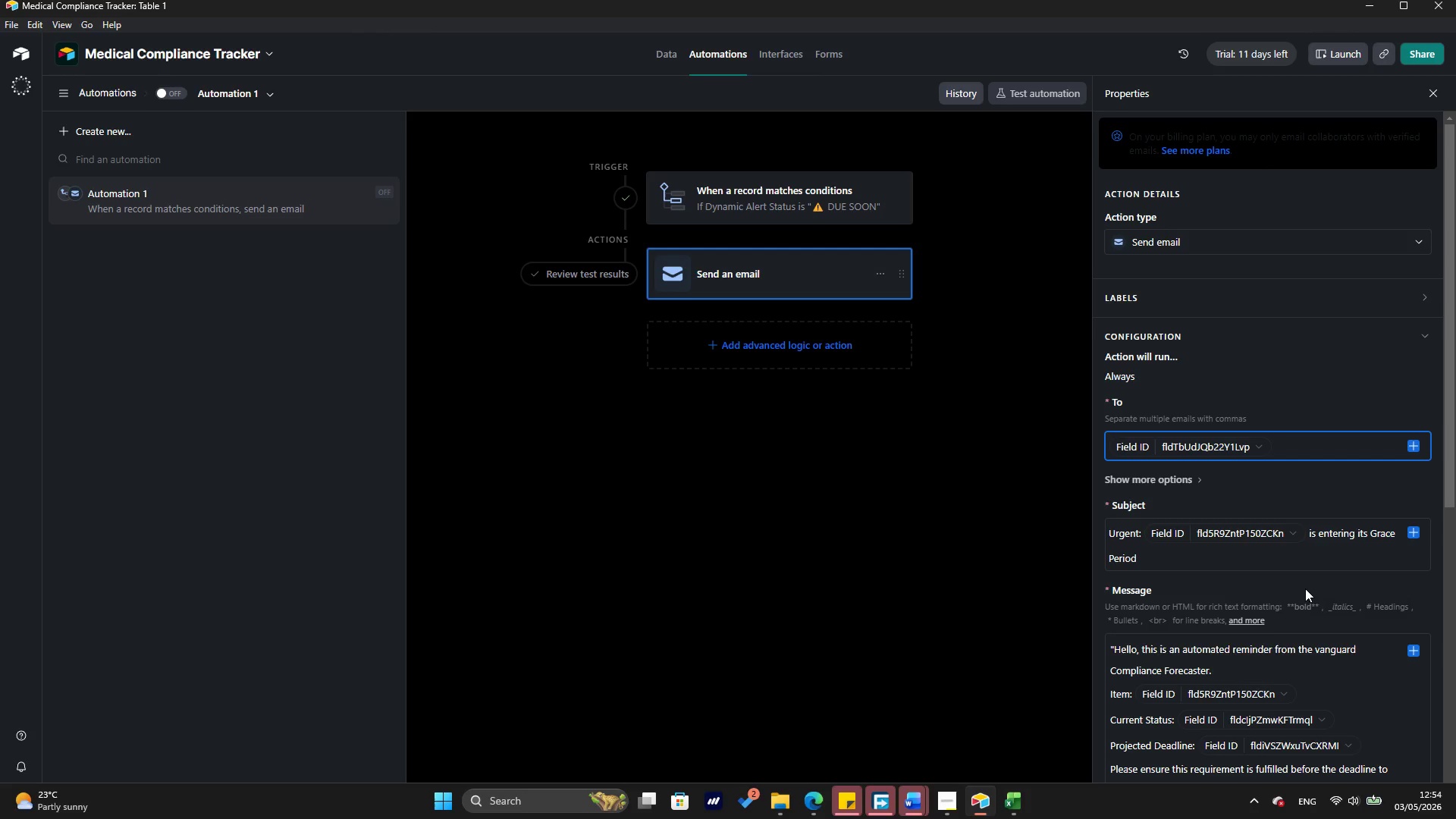 
left_click([1012, 505])
 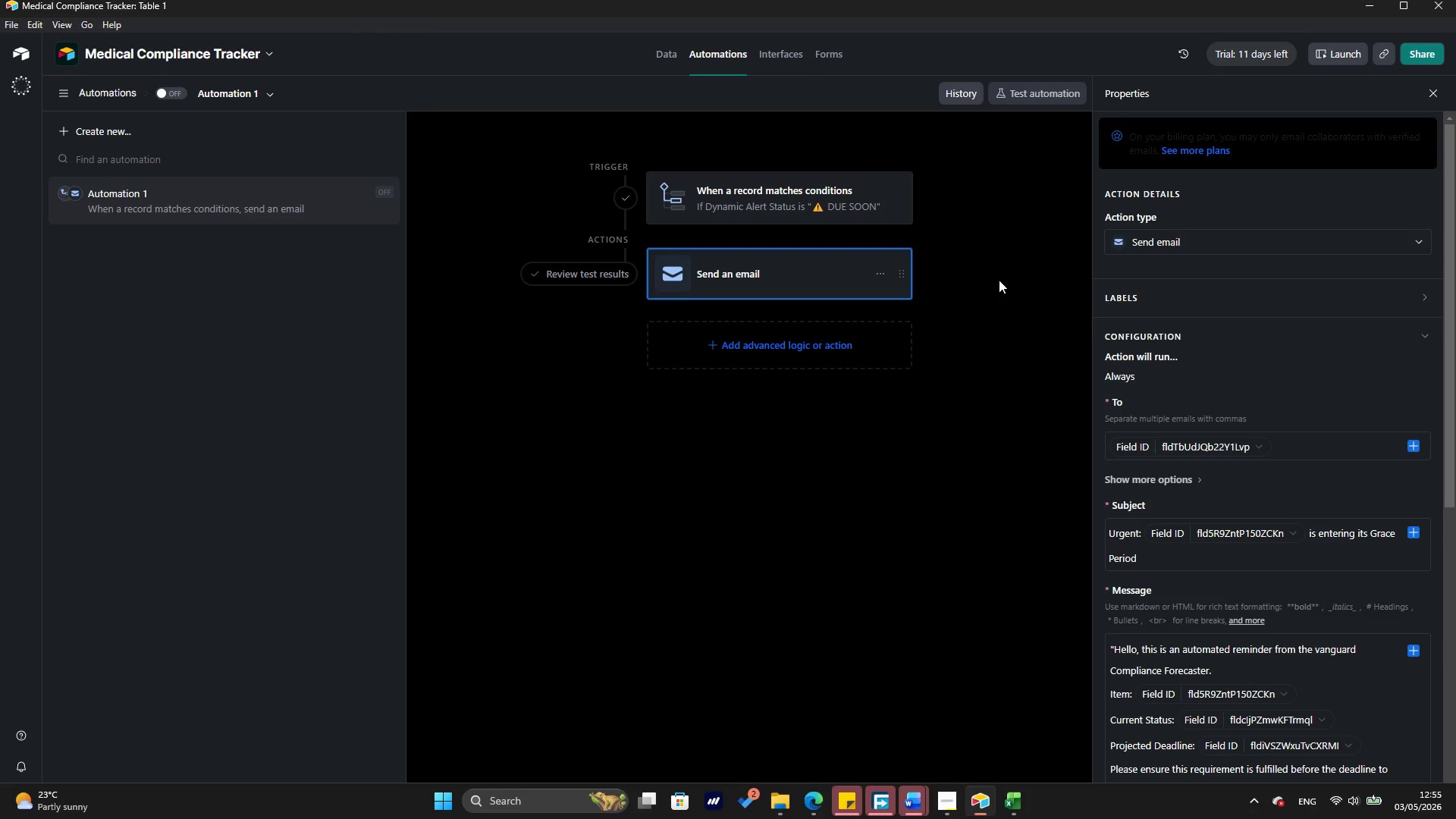 
wait(45.66)
 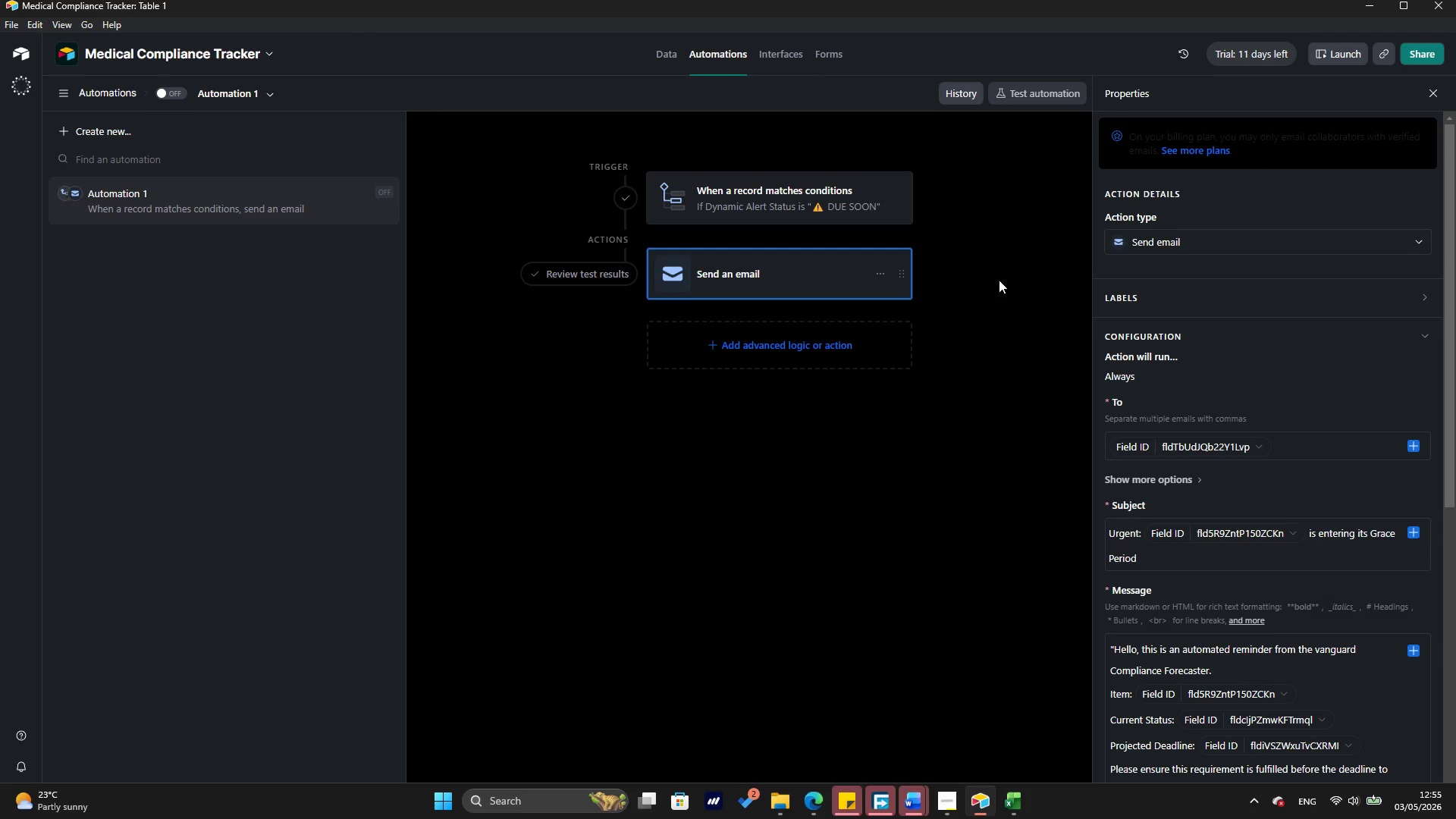 
left_click([958, 814])